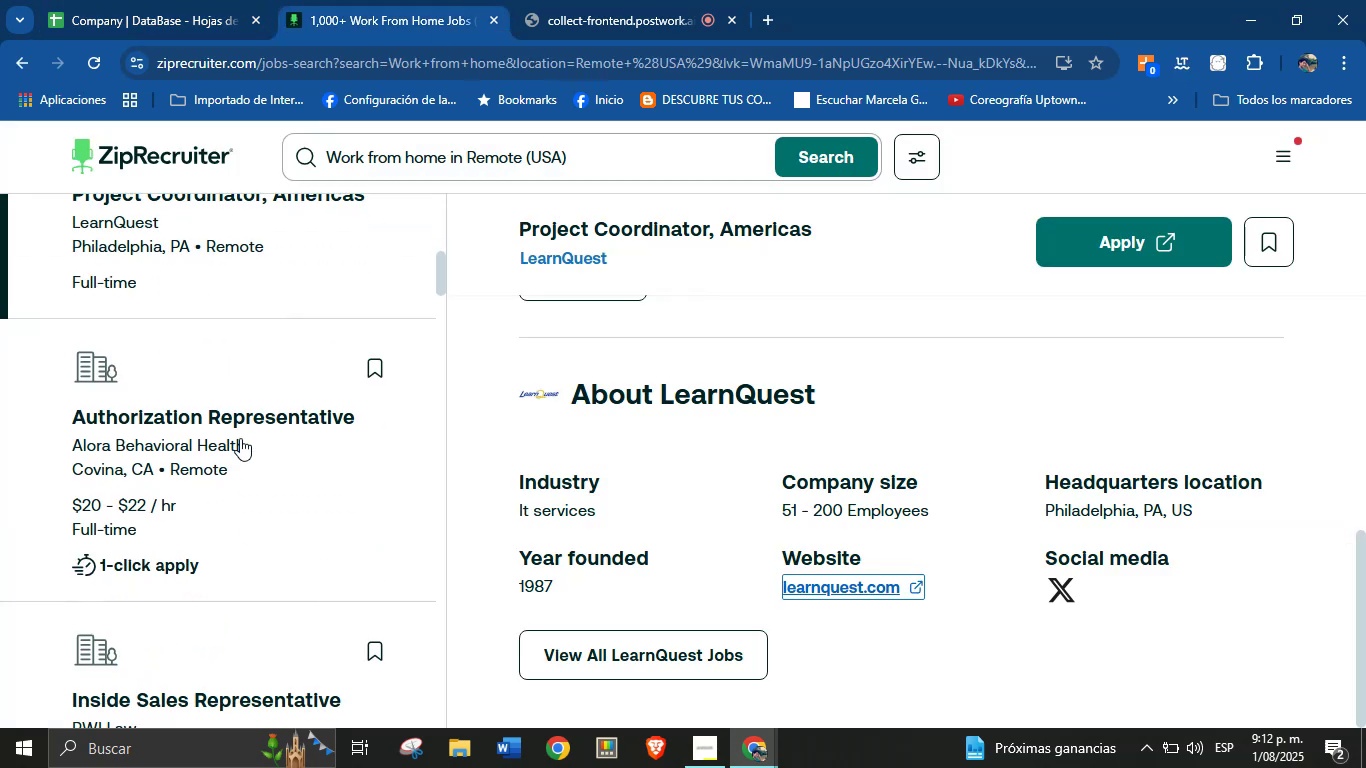 
left_click([186, 376])
 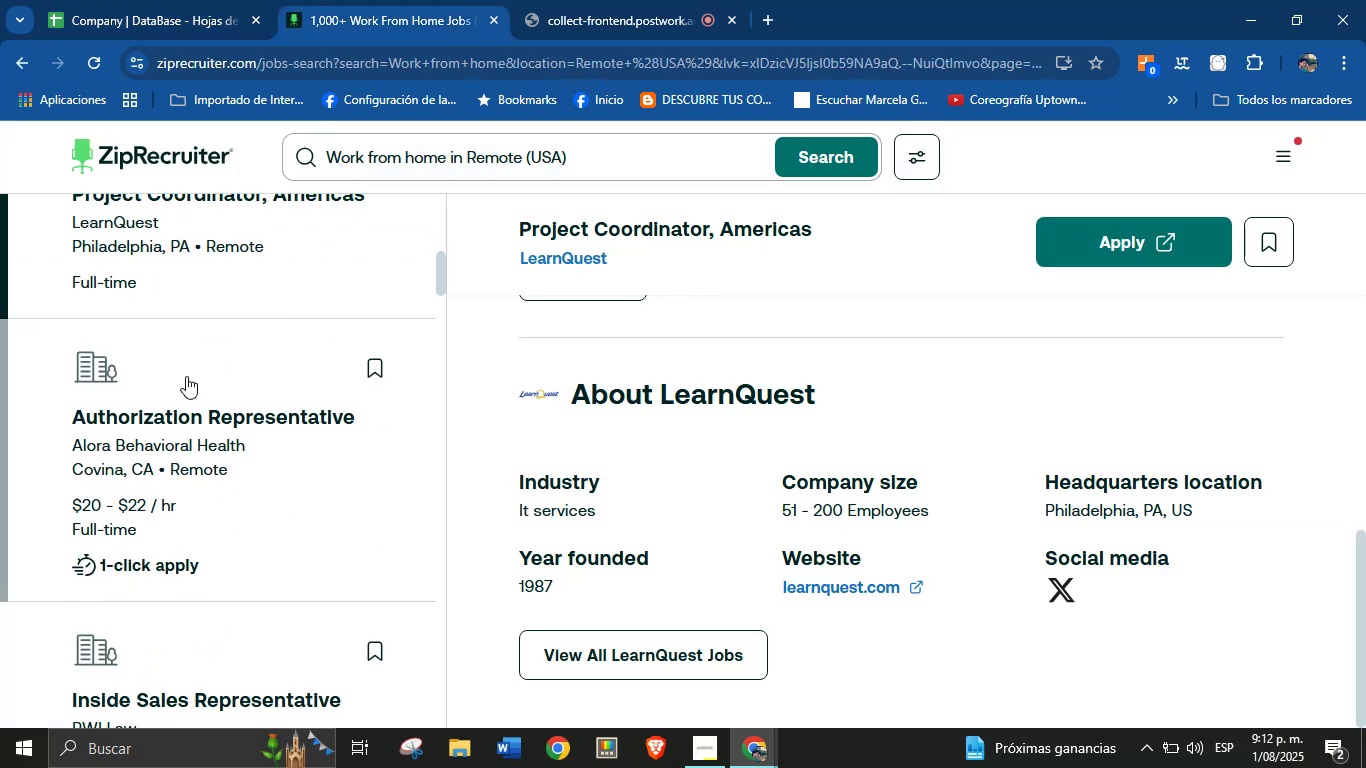 
scroll: coordinate [680, 495], scroll_direction: down, amount: 33.0
 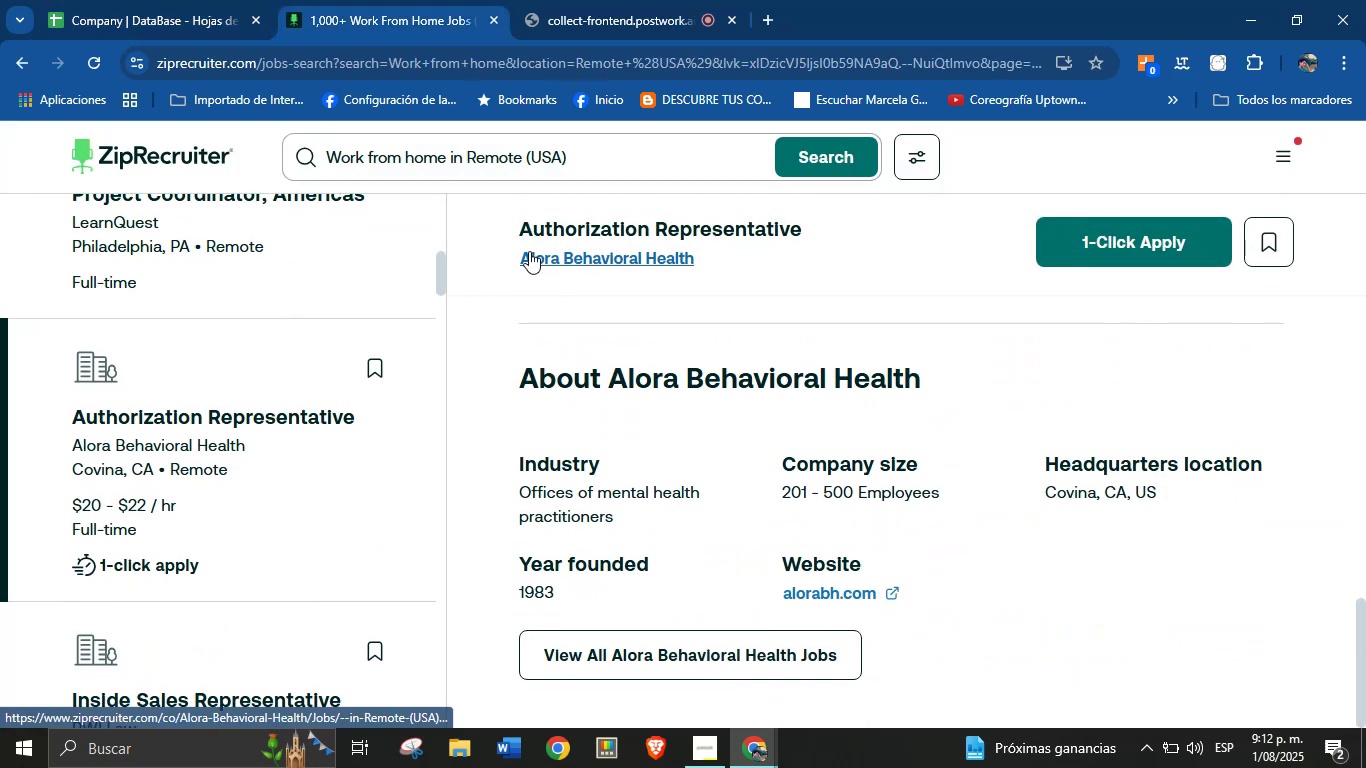 
left_click_drag(start_coordinate=[512, 257], to_coordinate=[702, 264])
 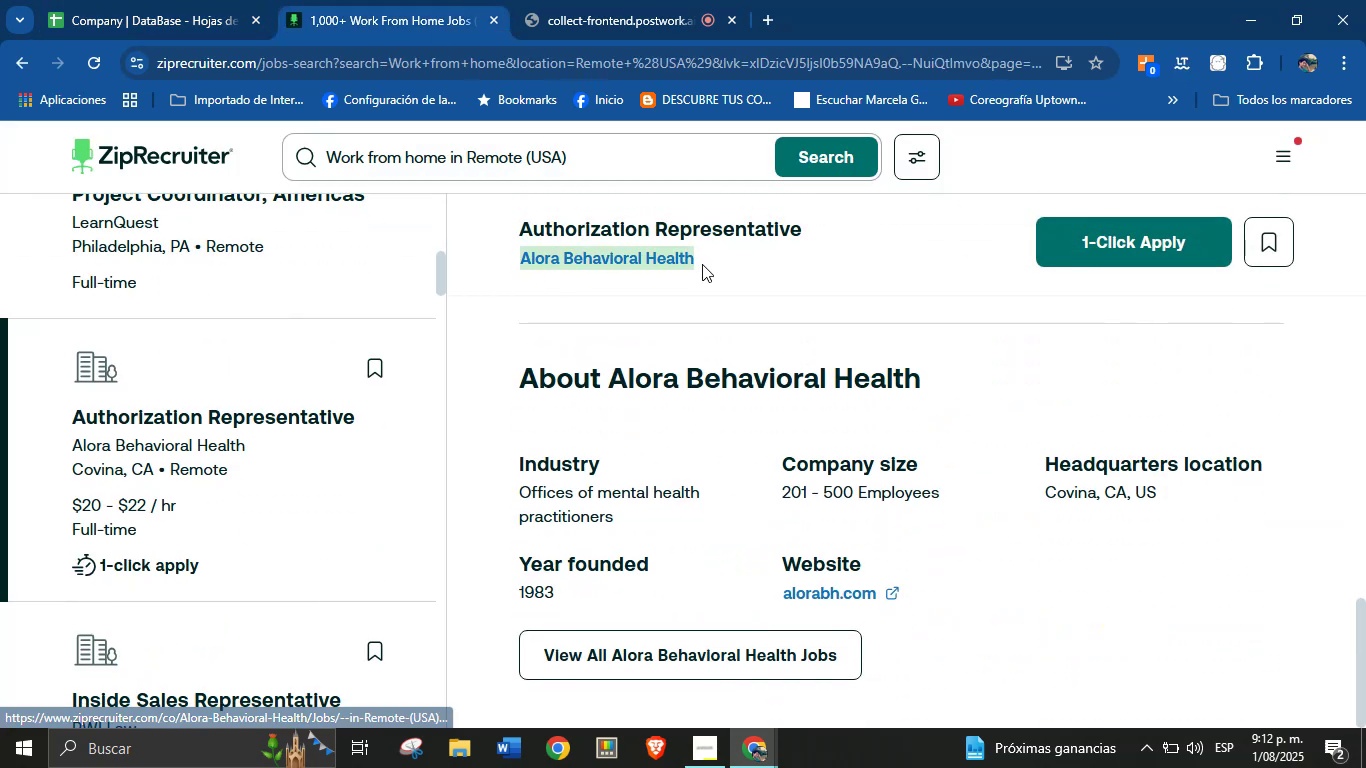 
key(Control+C)
 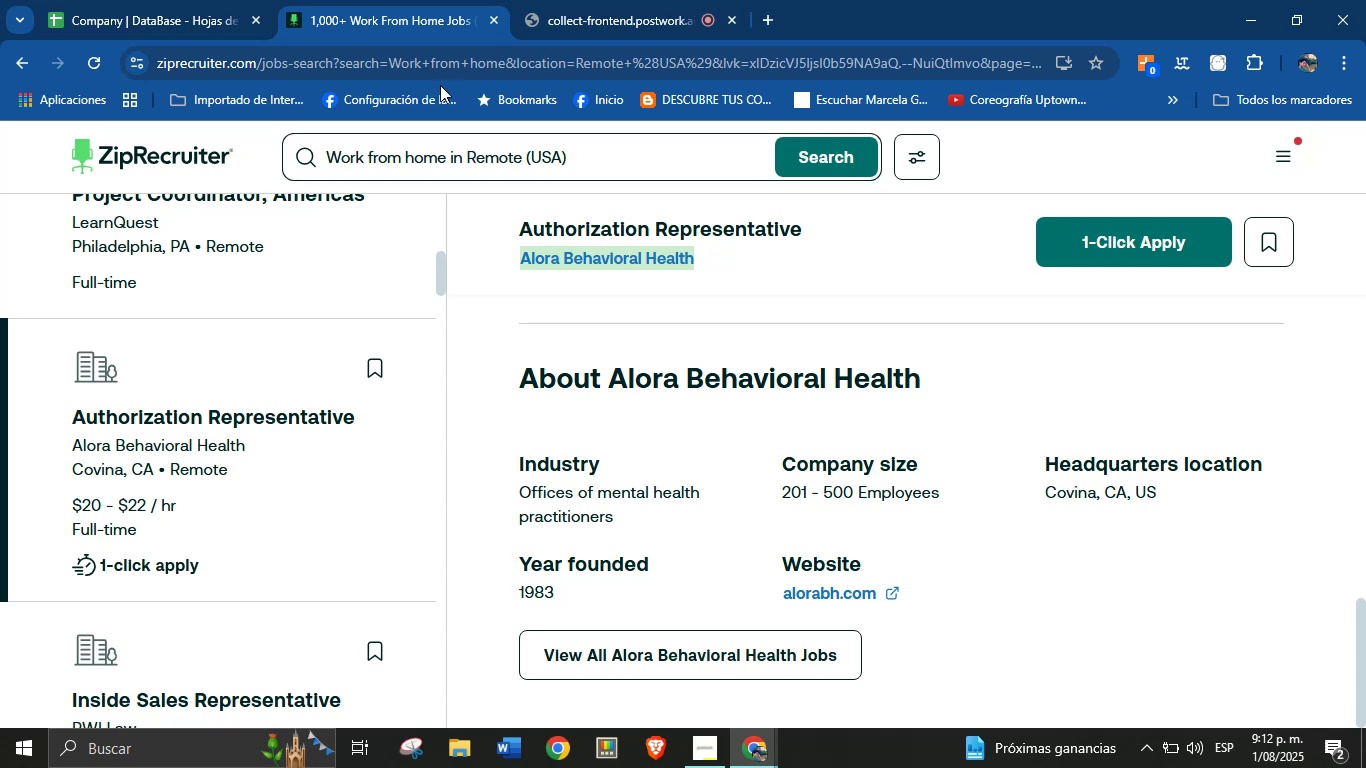 
left_click([253, 0])
 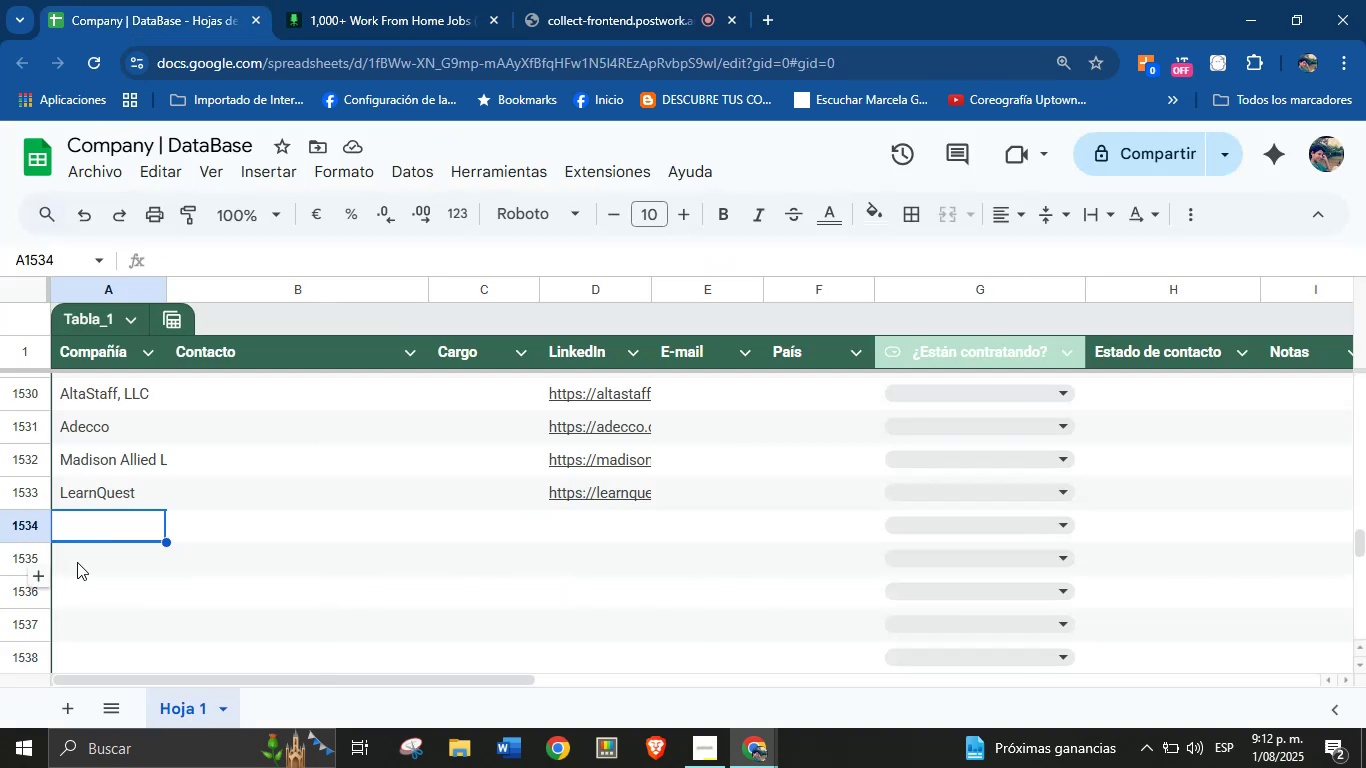 
left_click([132, 524])
 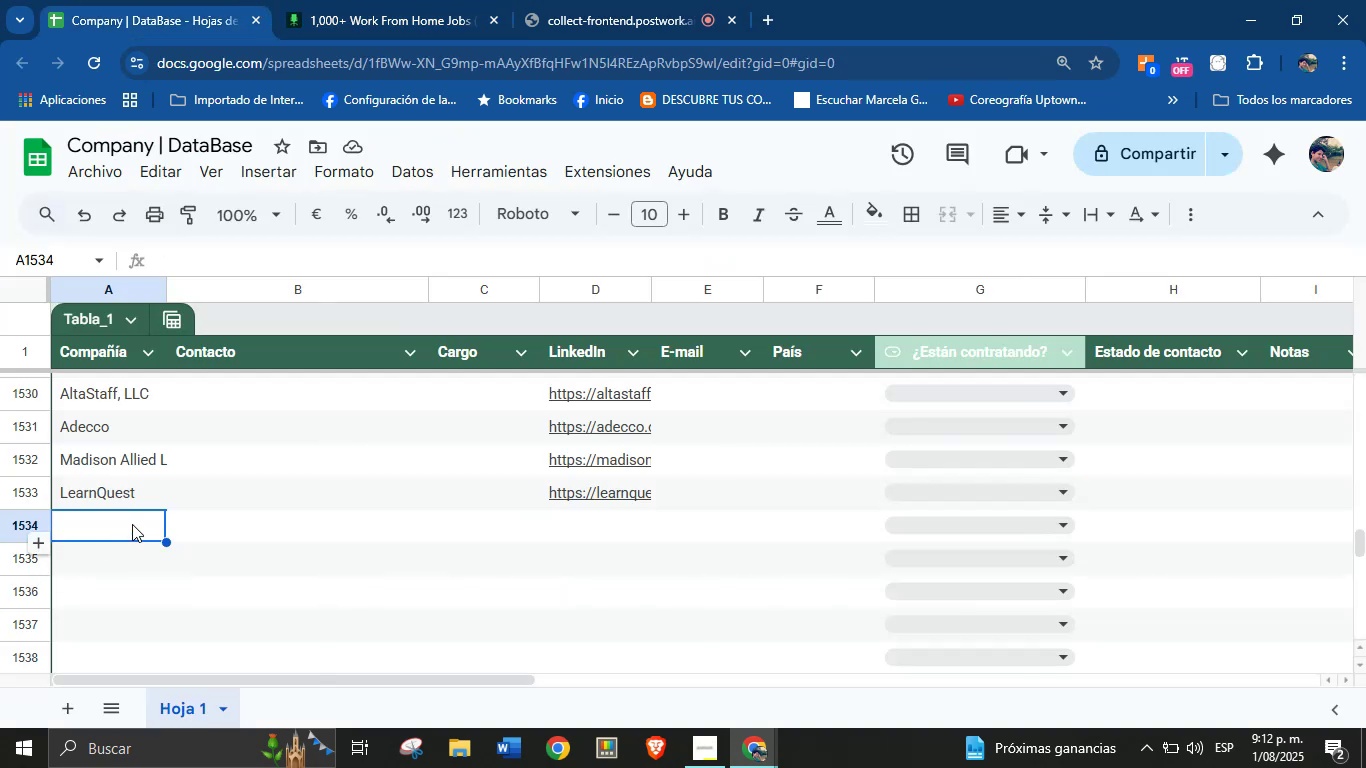 
key(Control+V)
 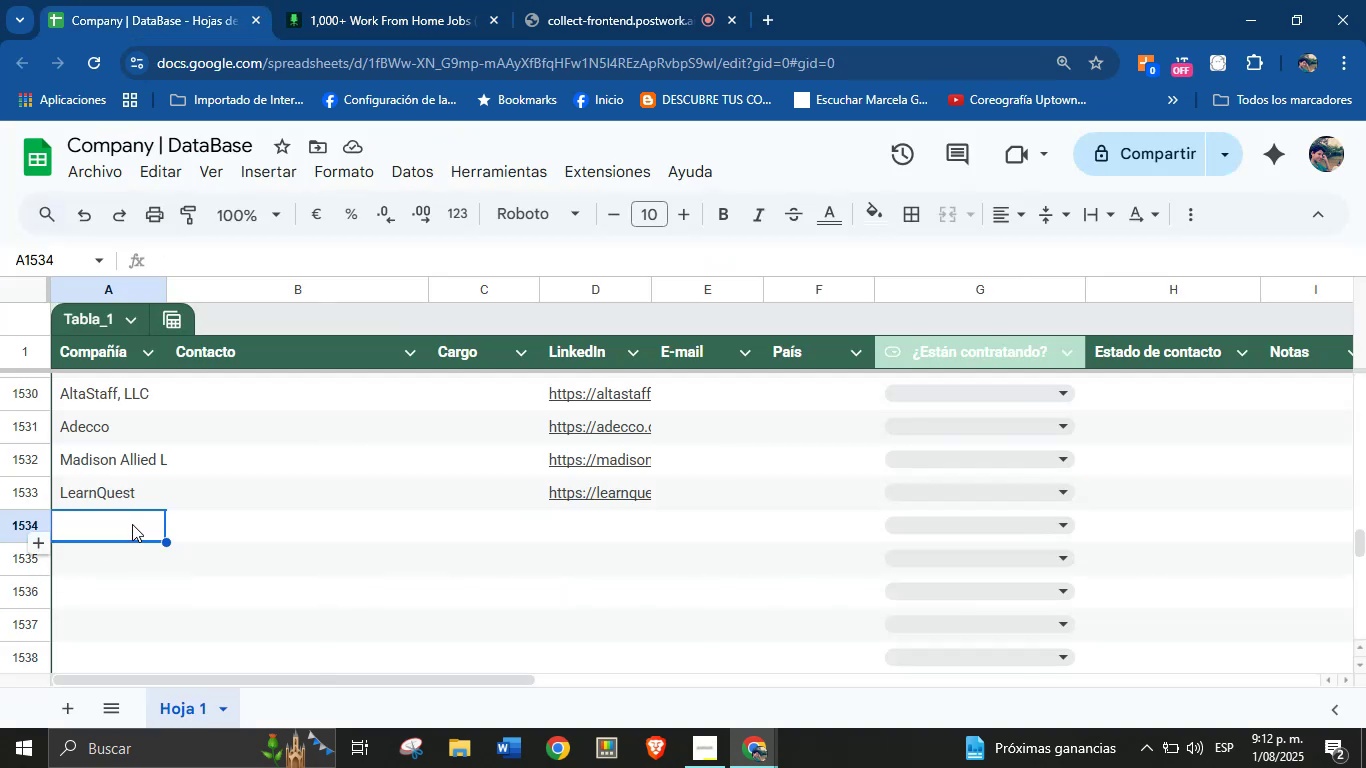 
left_click([132, 524])
 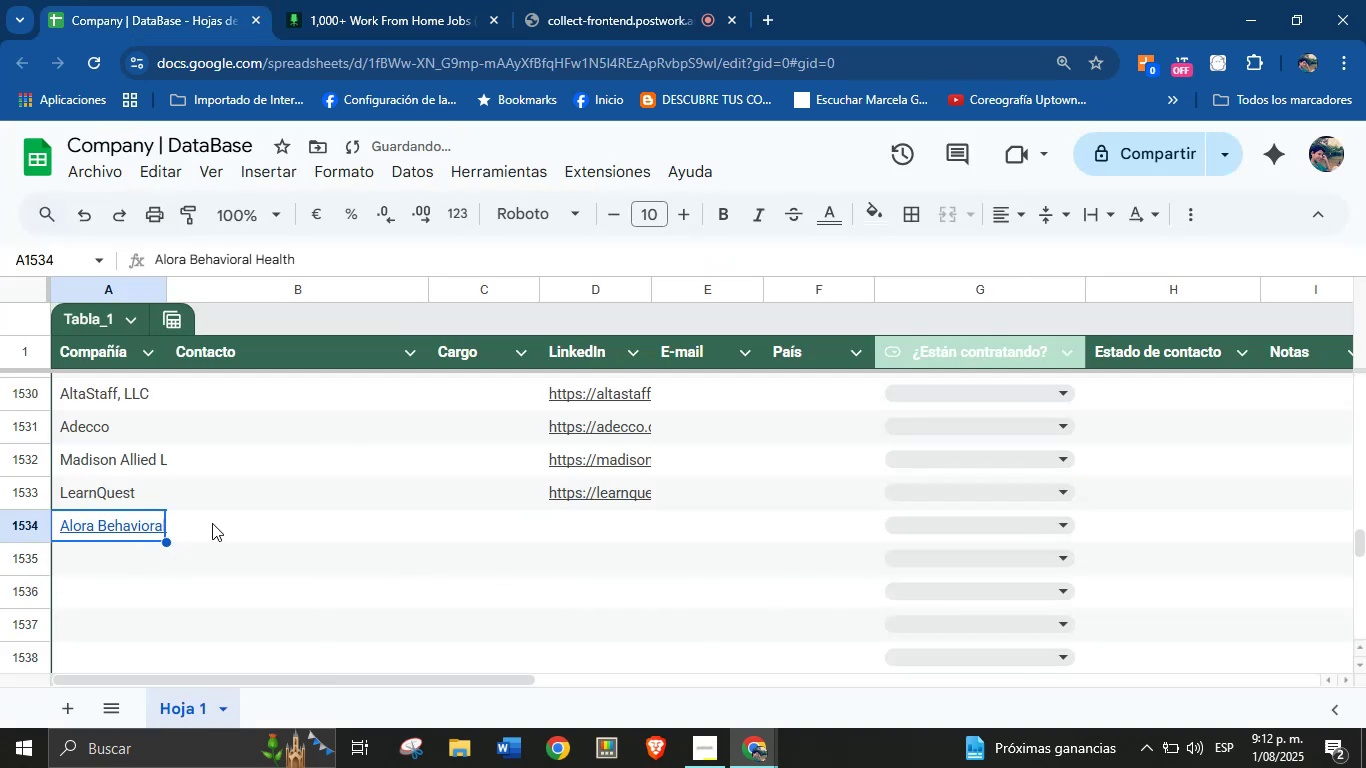 
key(Control+Z)
 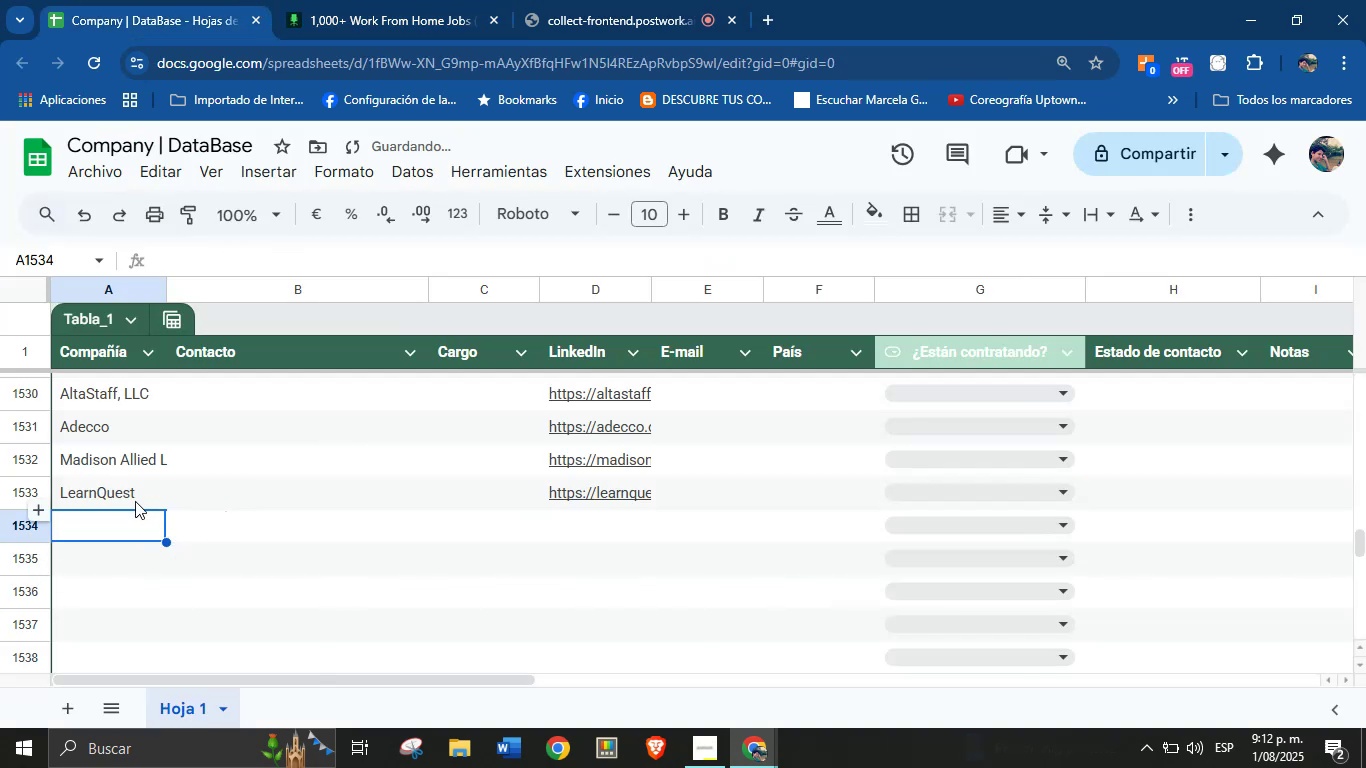 
left_click([119, 520])
 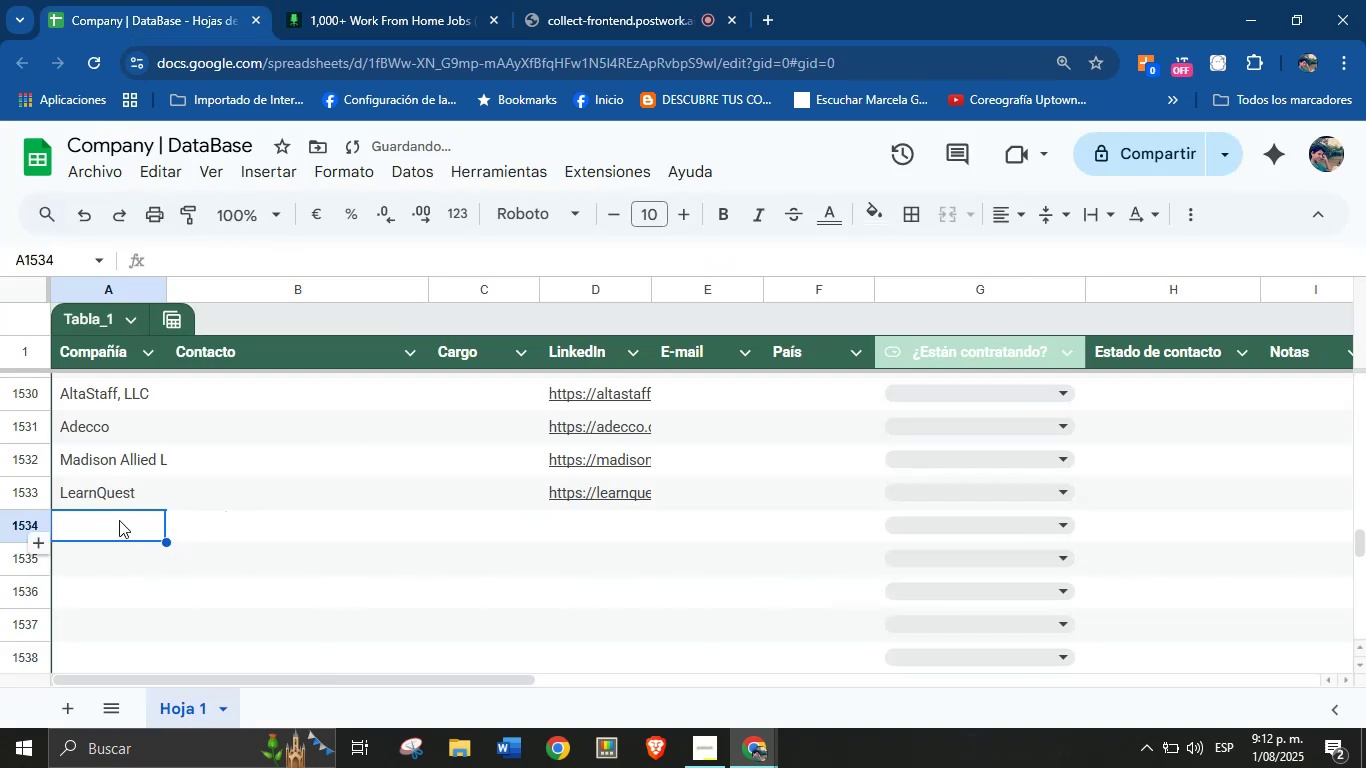 
hold_key(key=ControlLeft, duration=0.53)
 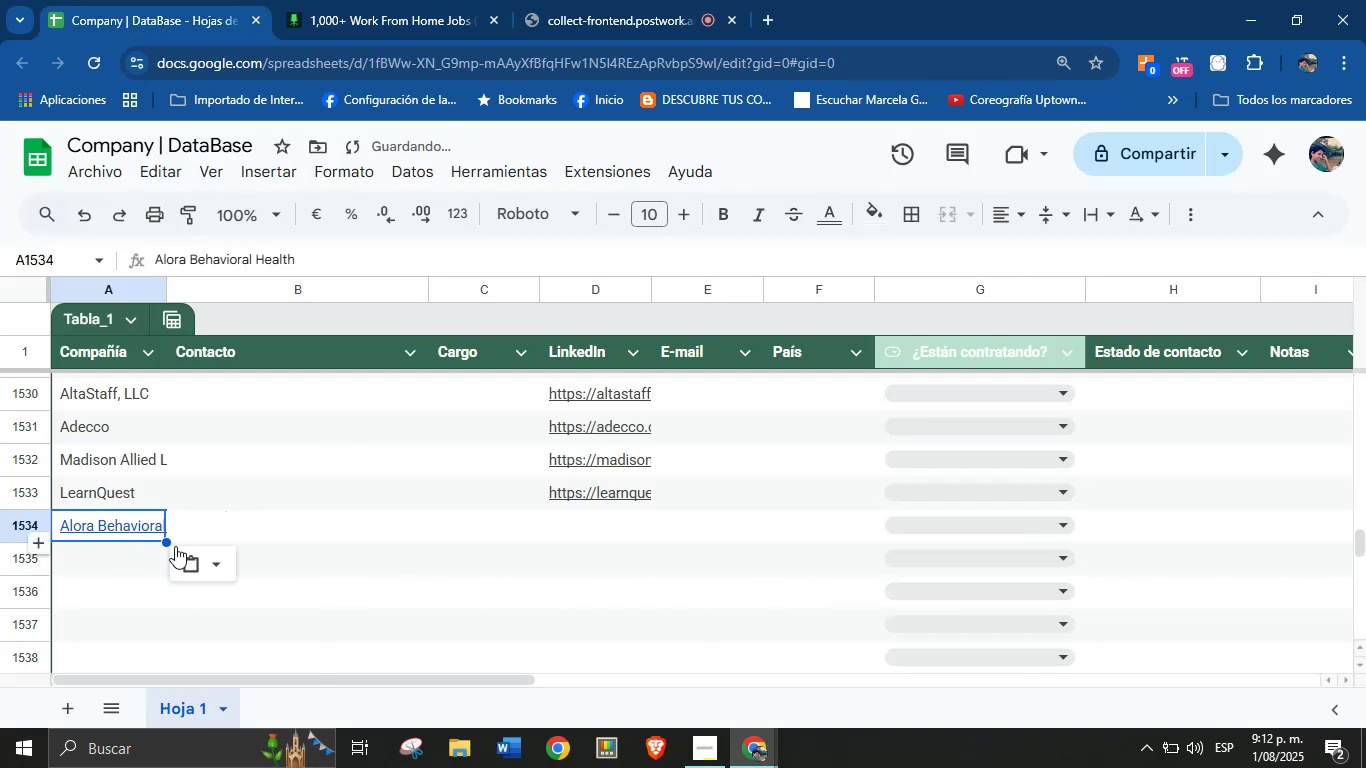 
hold_key(key=V, duration=8.13)
 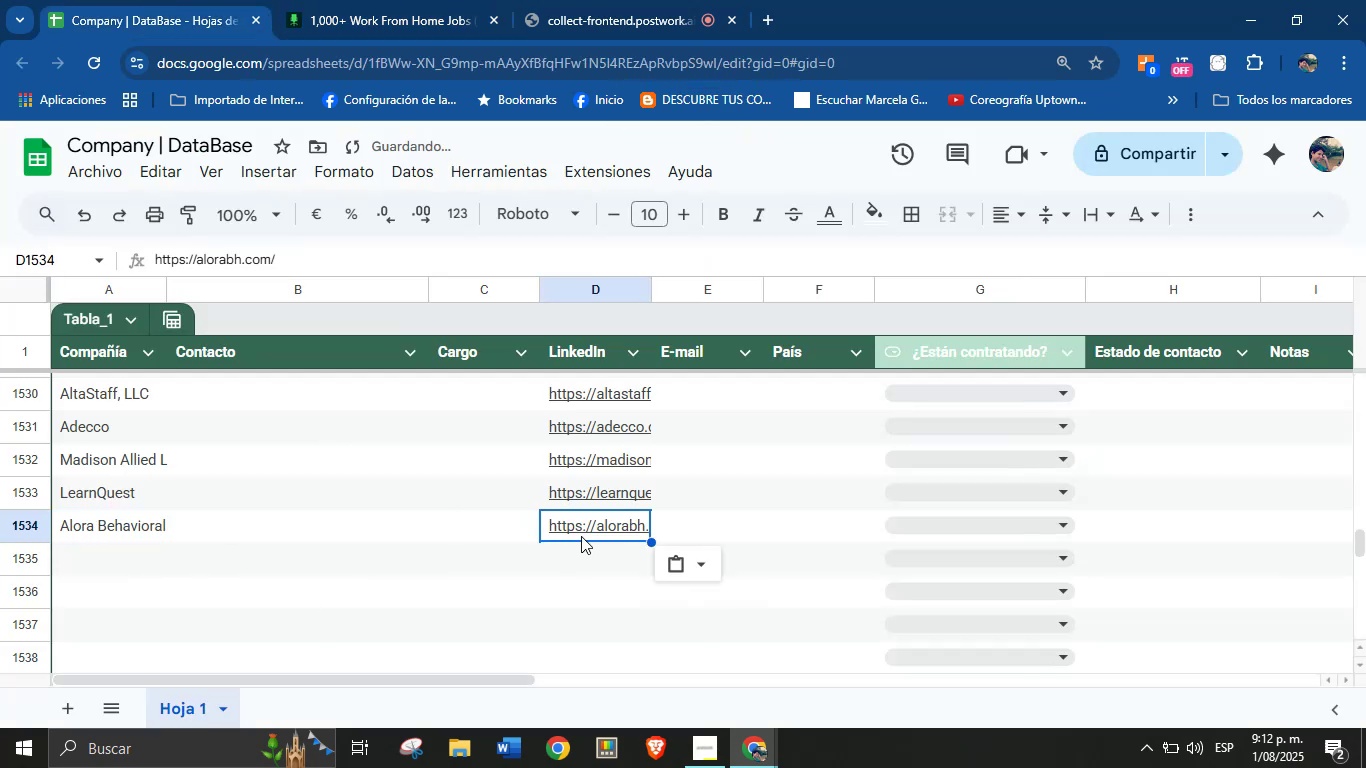 
left_click([210, 563])
 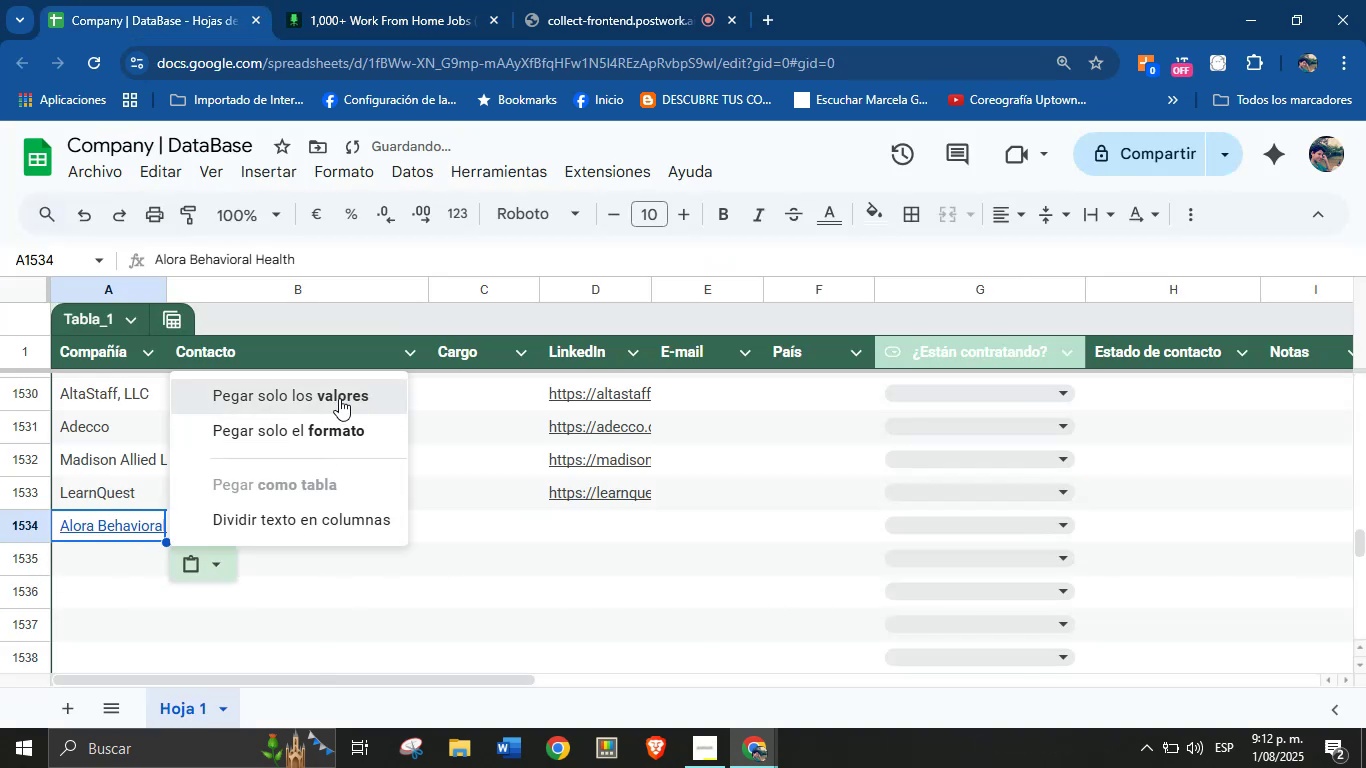 
left_click([429, 0])
 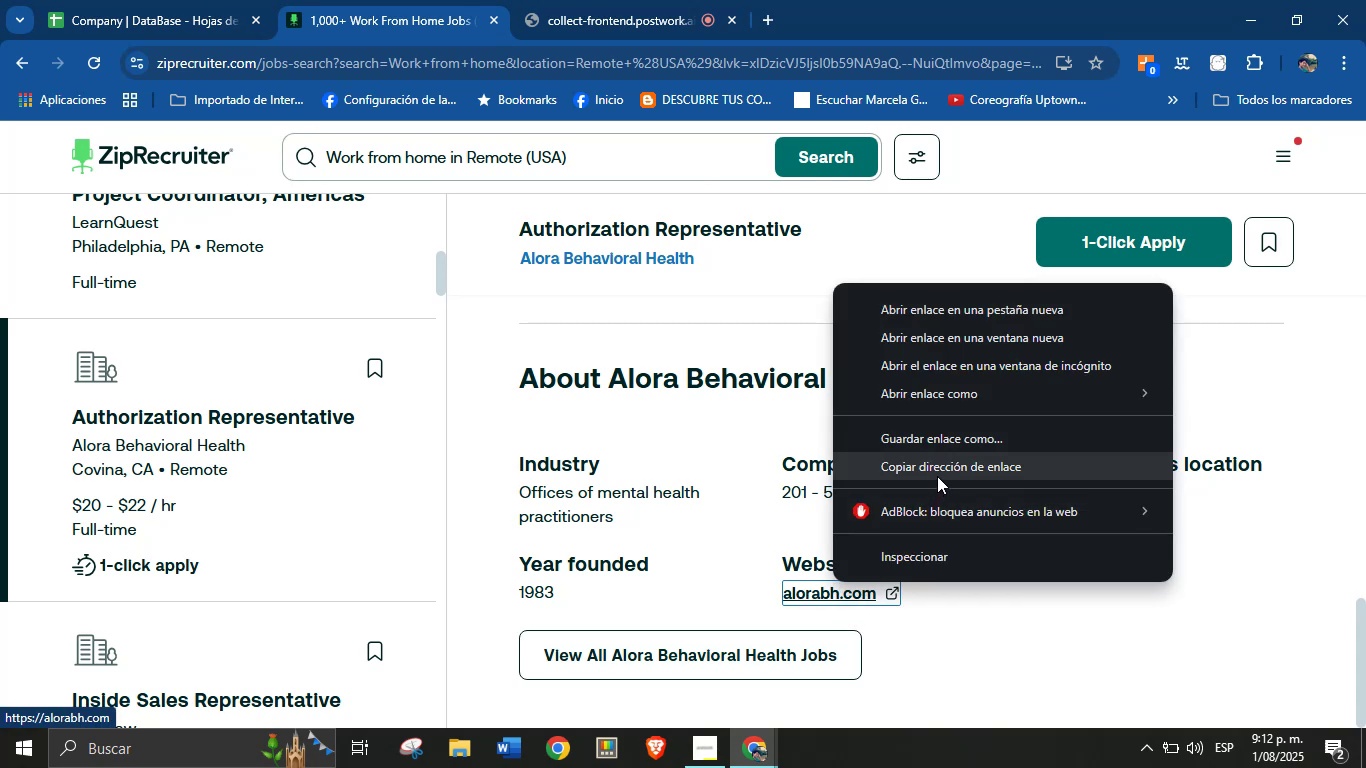 
left_click([157, 0])
 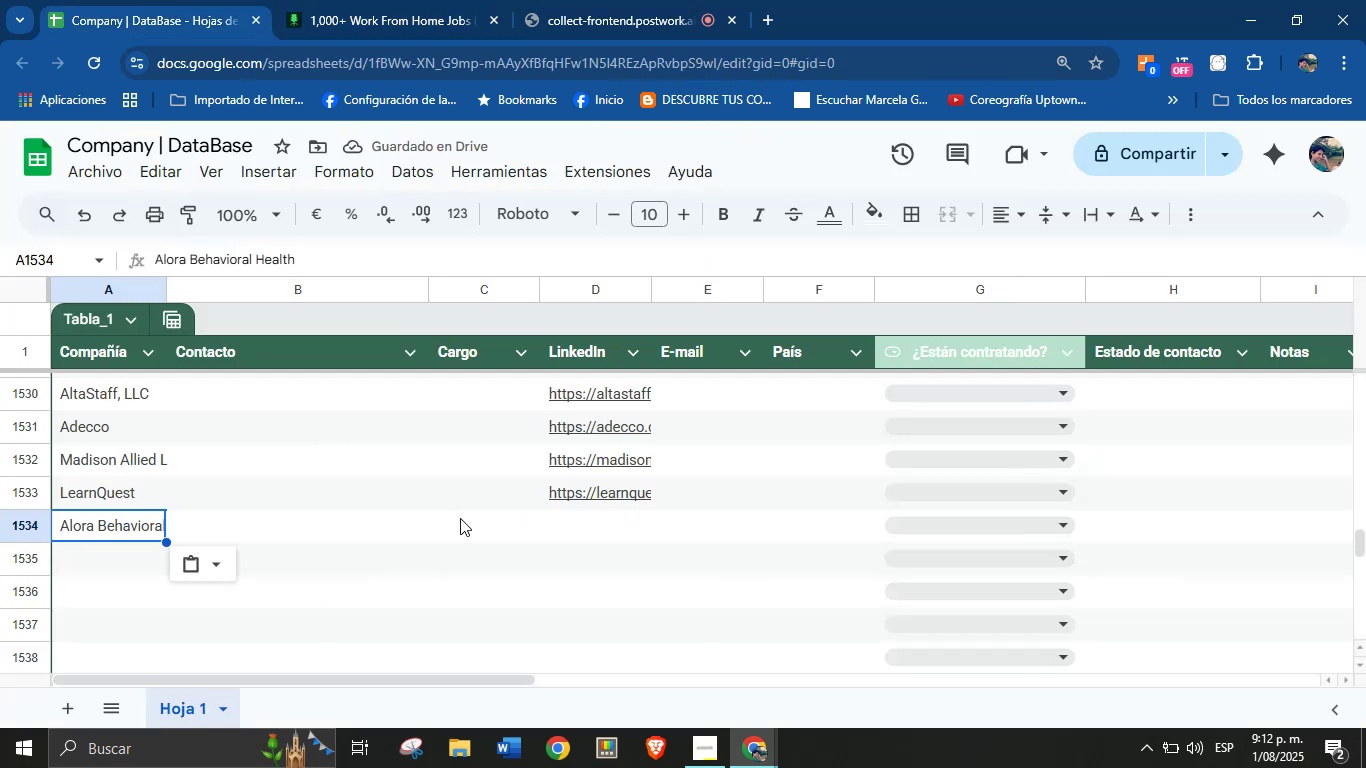 
left_click([577, 544])
 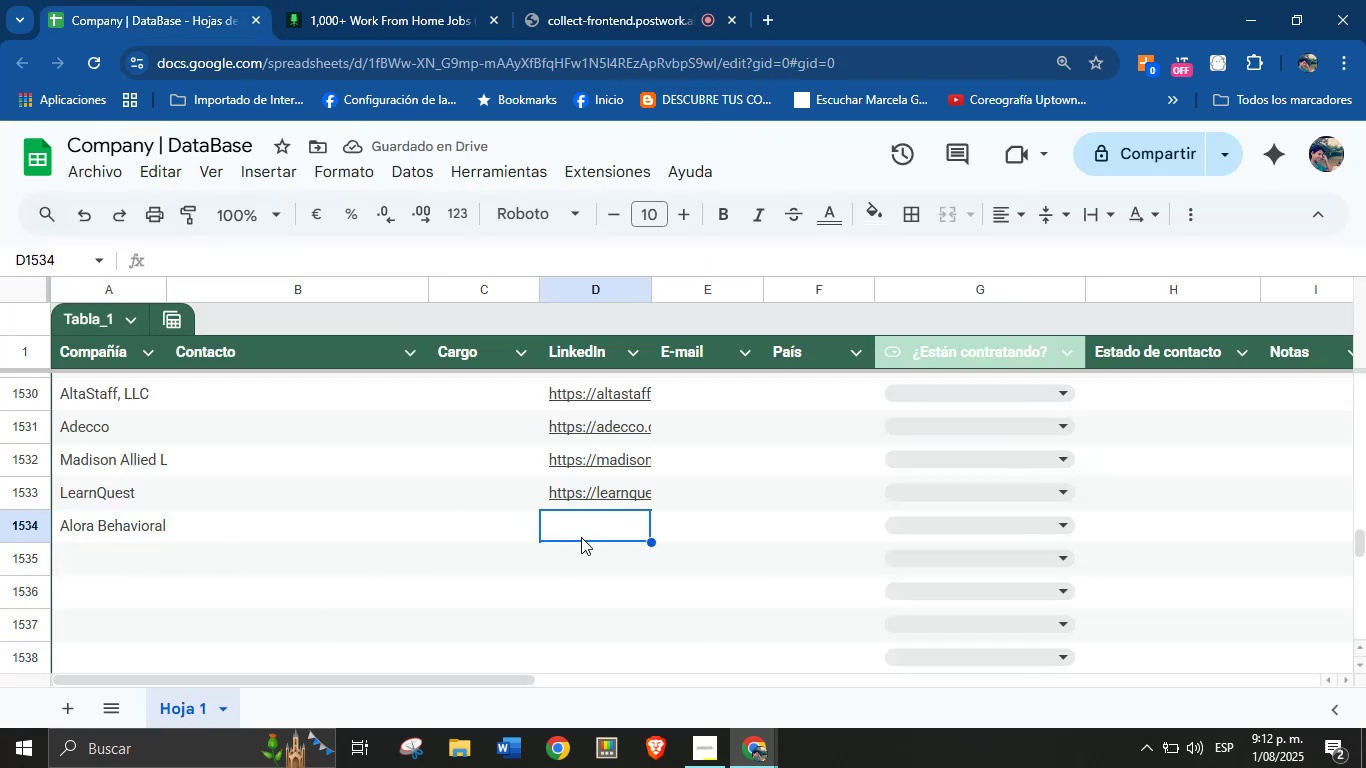 
hold_key(key=ControlLeft, duration=0.81)
 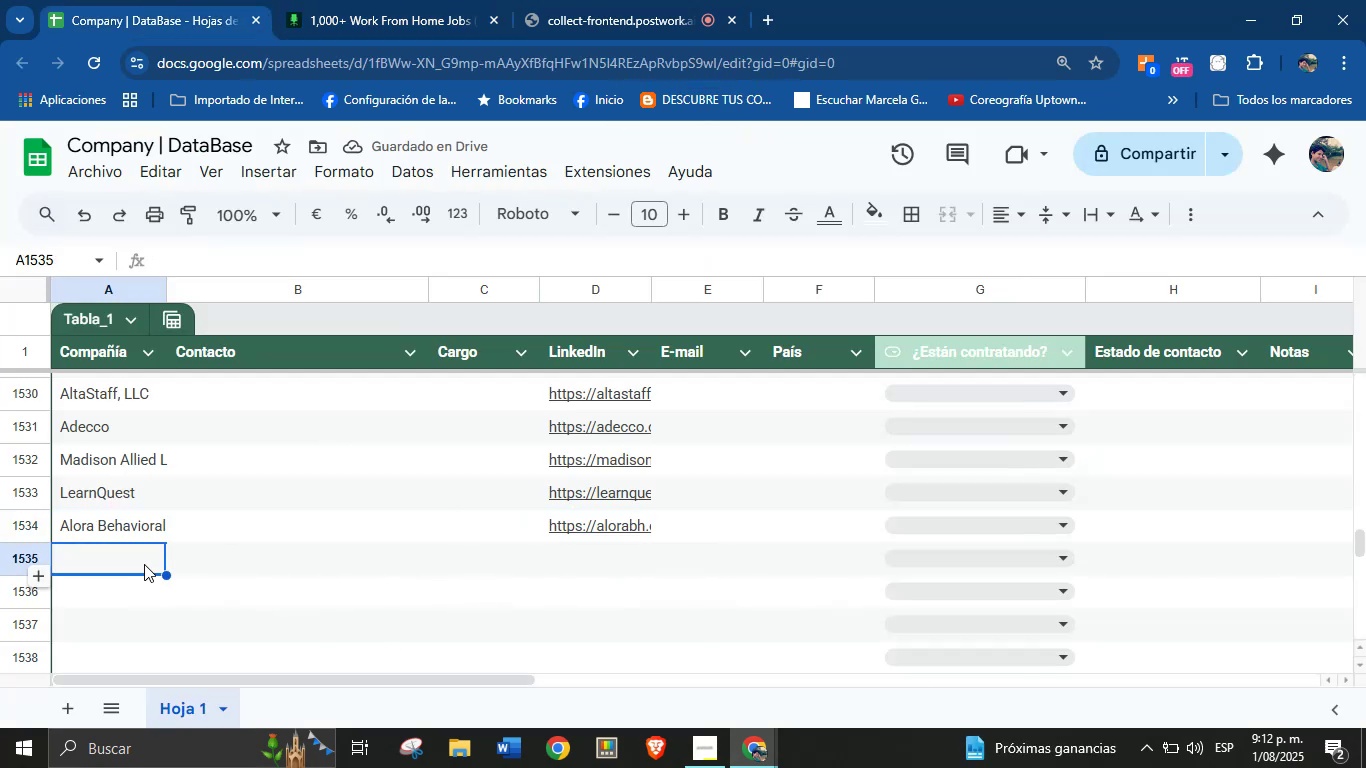 
left_click([529, 0])
 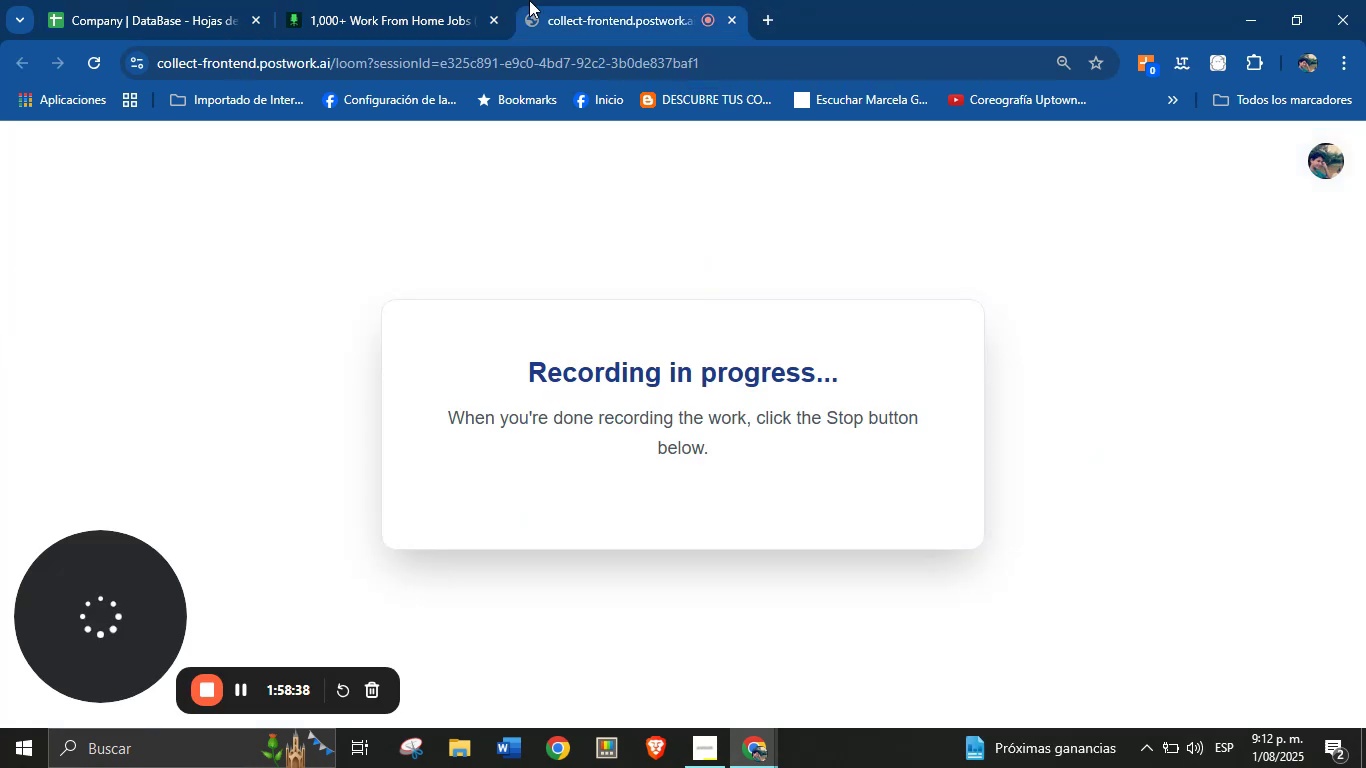 
left_click([389, 0])
 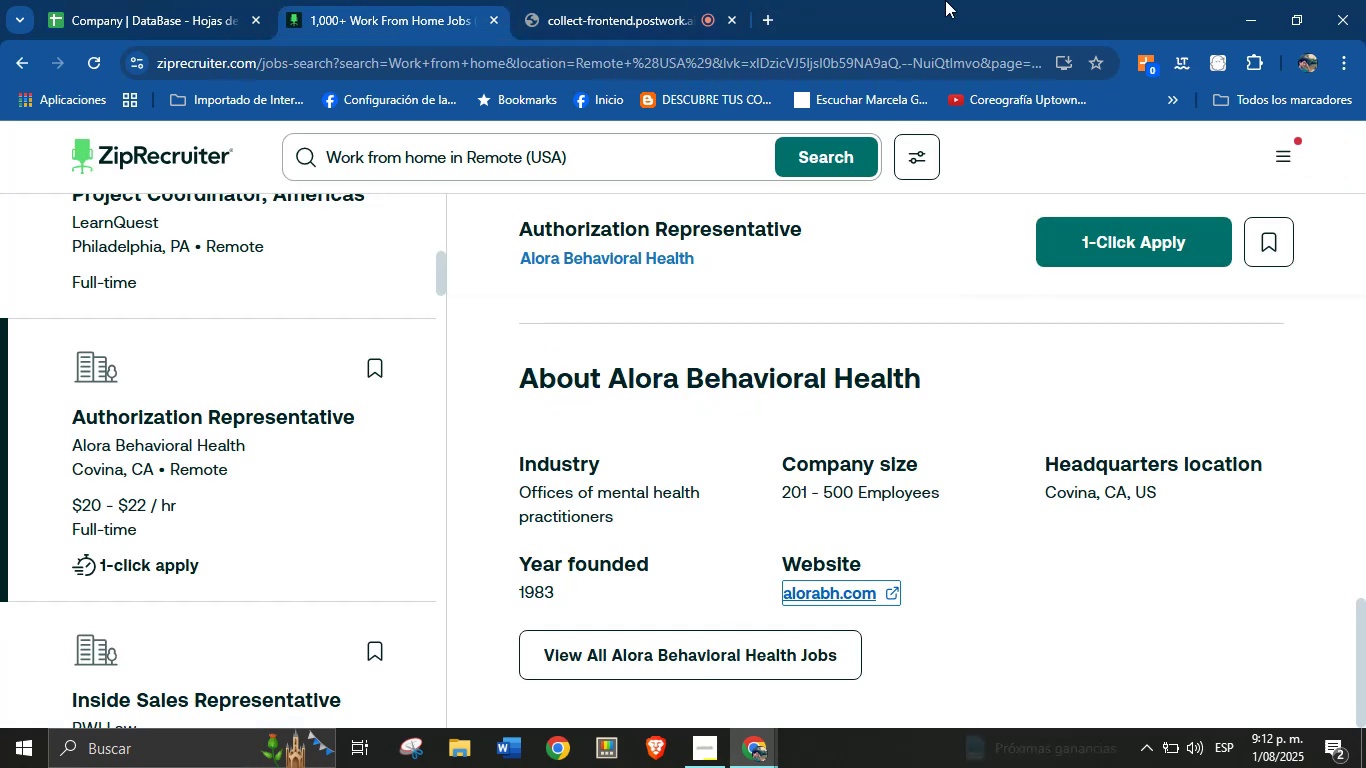 
left_click([611, 0])
 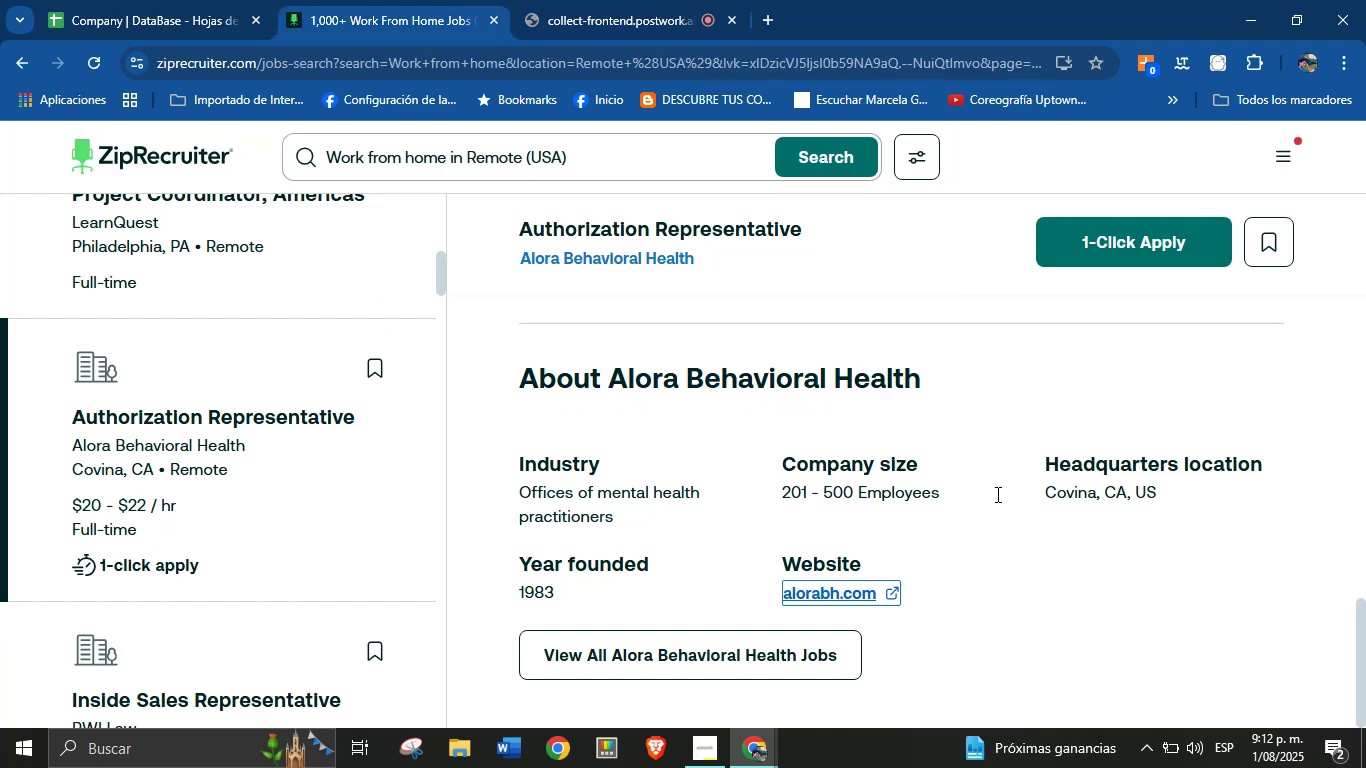 
scroll: coordinate [64, 453], scroll_direction: down, amount: 32.0
 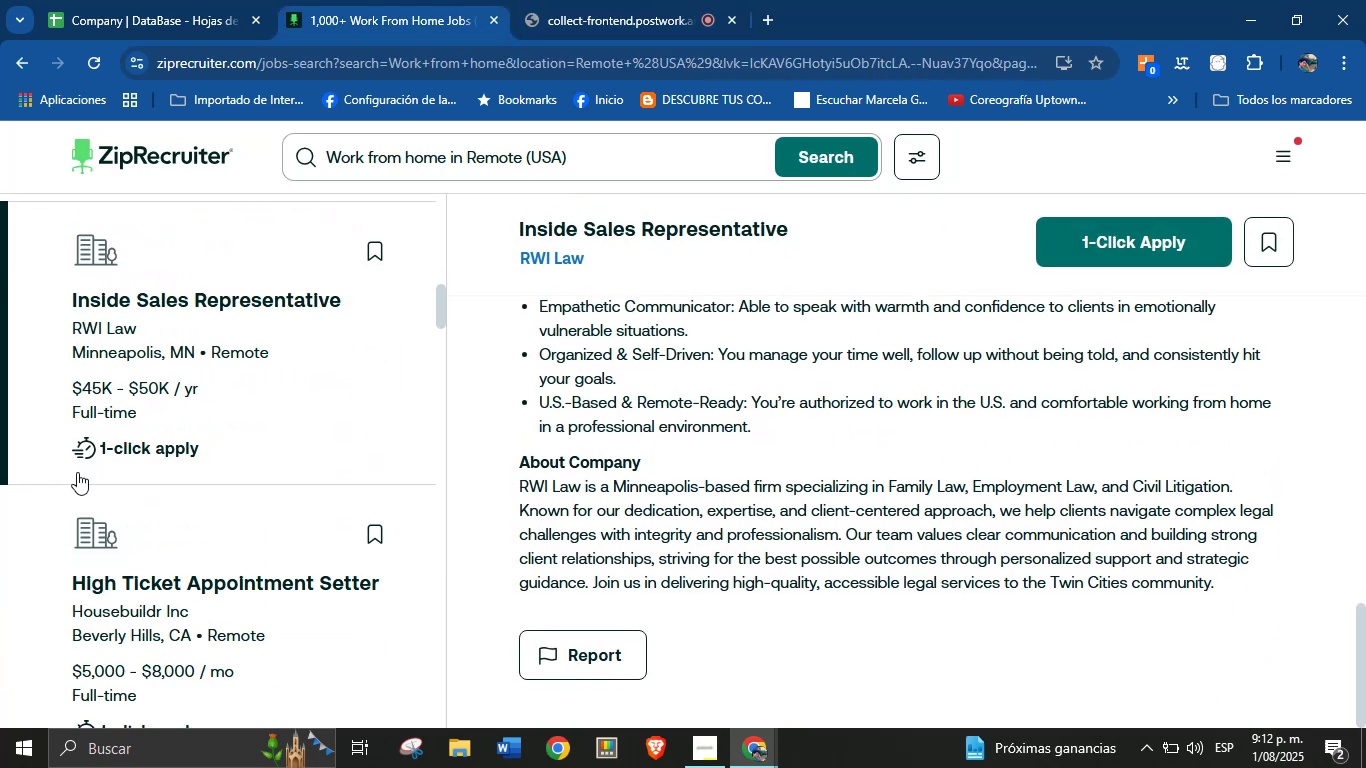 
left_click([137, 534])
 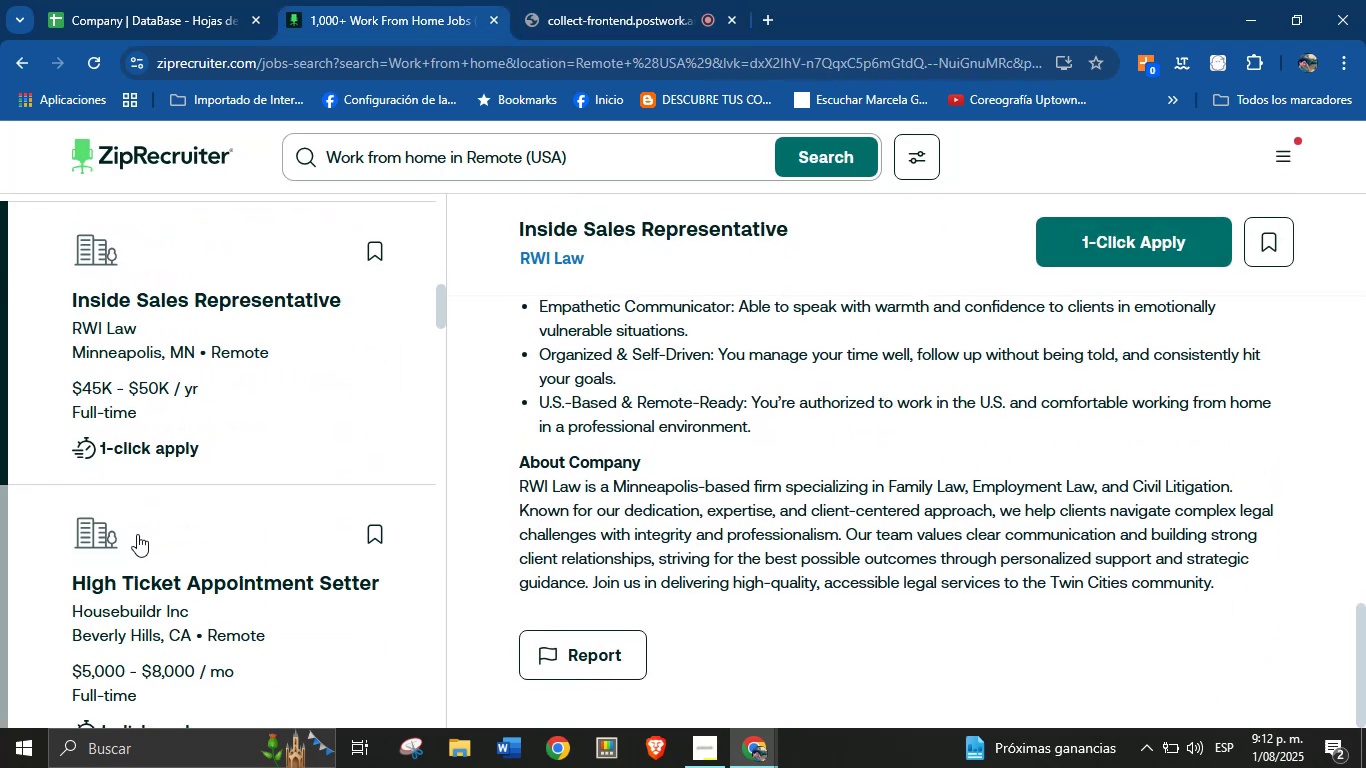 
scroll: coordinate [184, 528], scroll_direction: down, amount: 25.0
 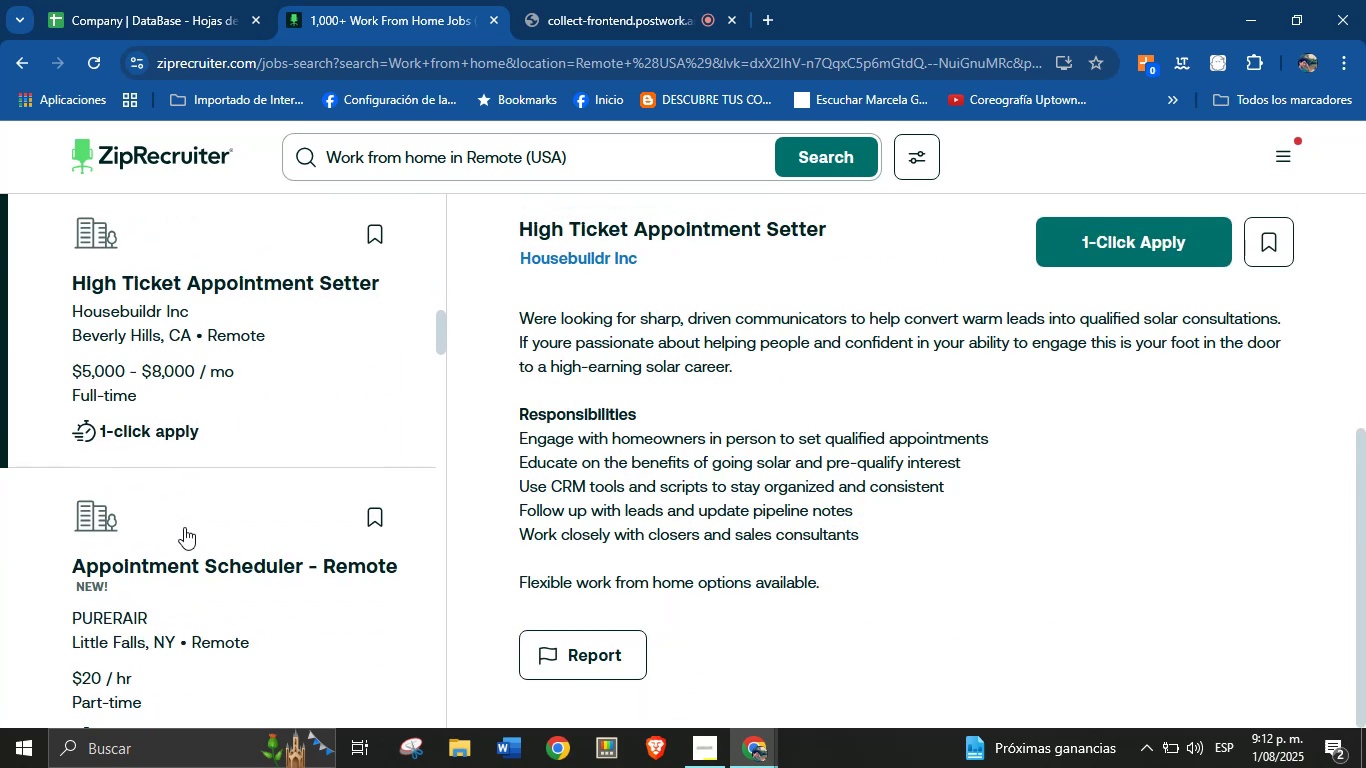 
left_click([180, 506])
 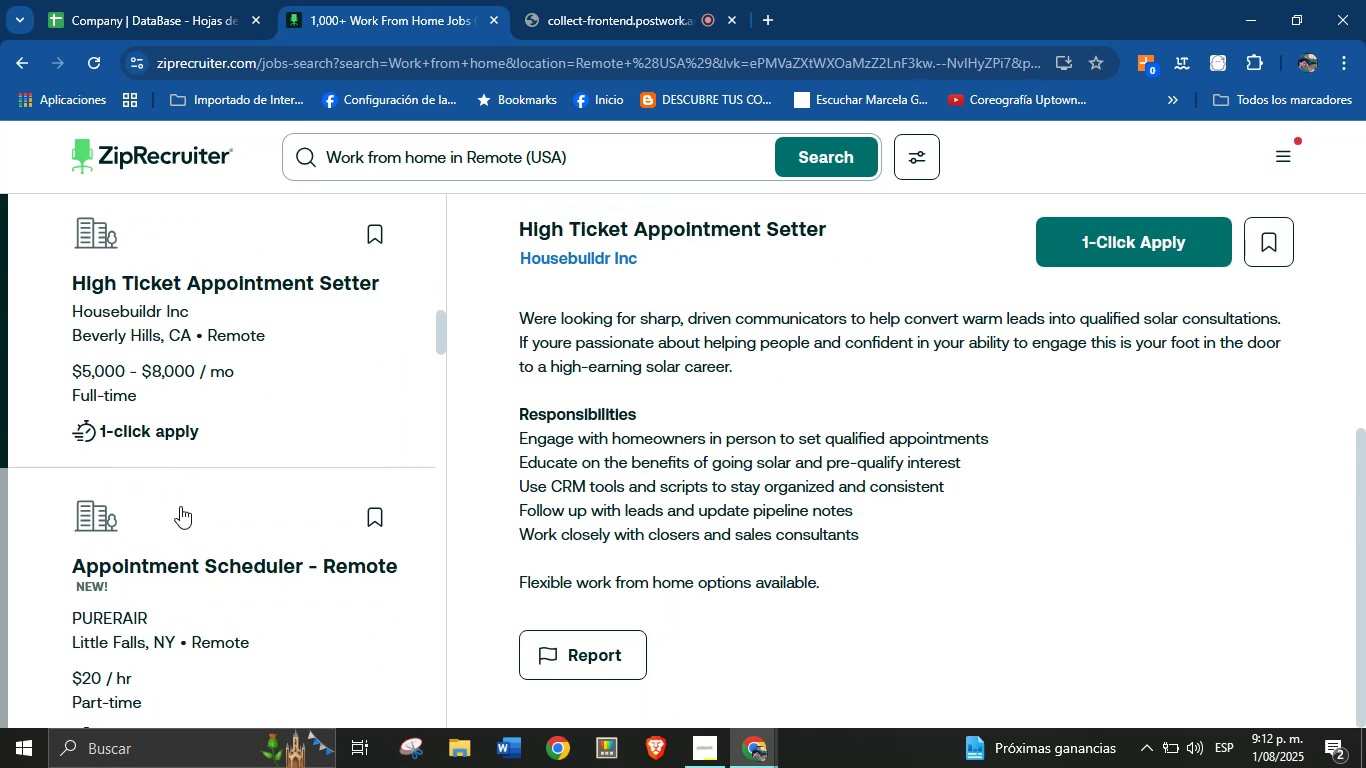 
scroll: coordinate [154, 380], scroll_direction: down, amount: 79.0
 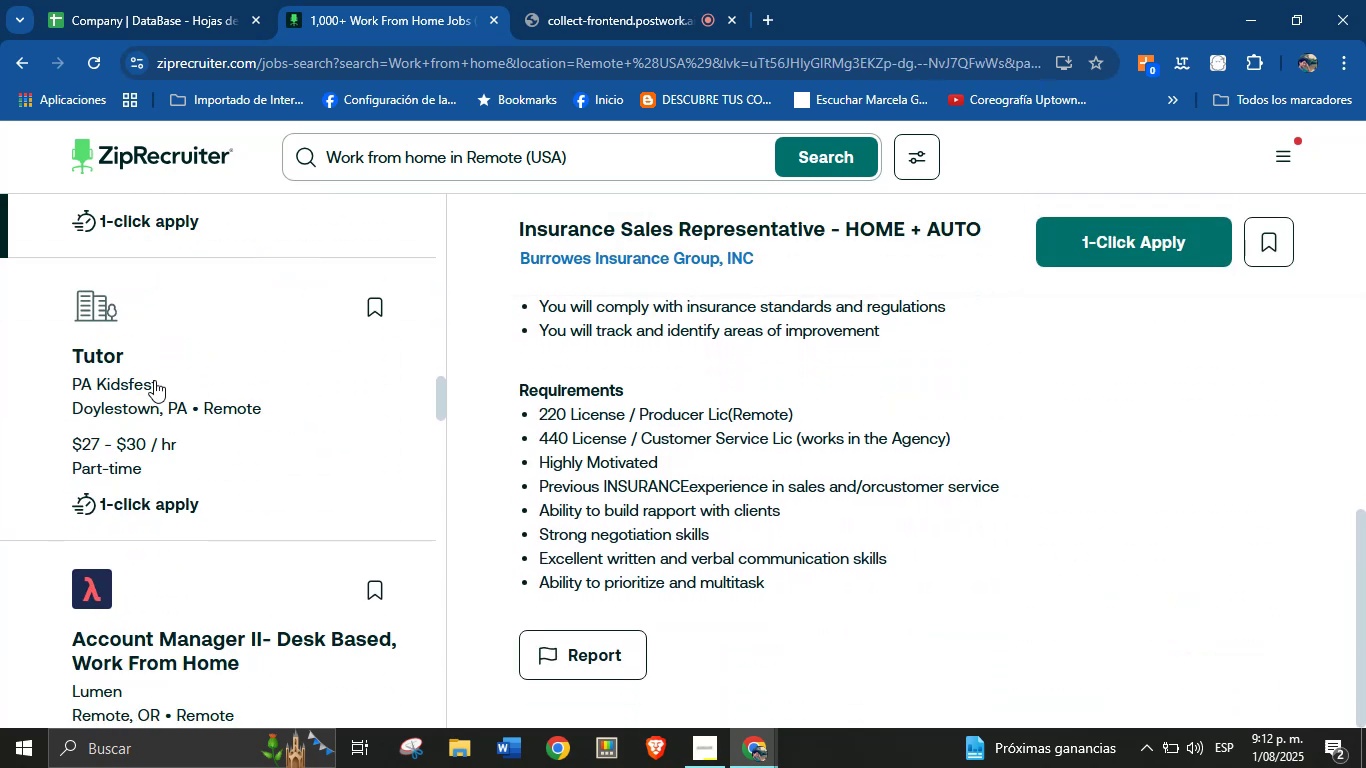 
left_click([154, 386])
 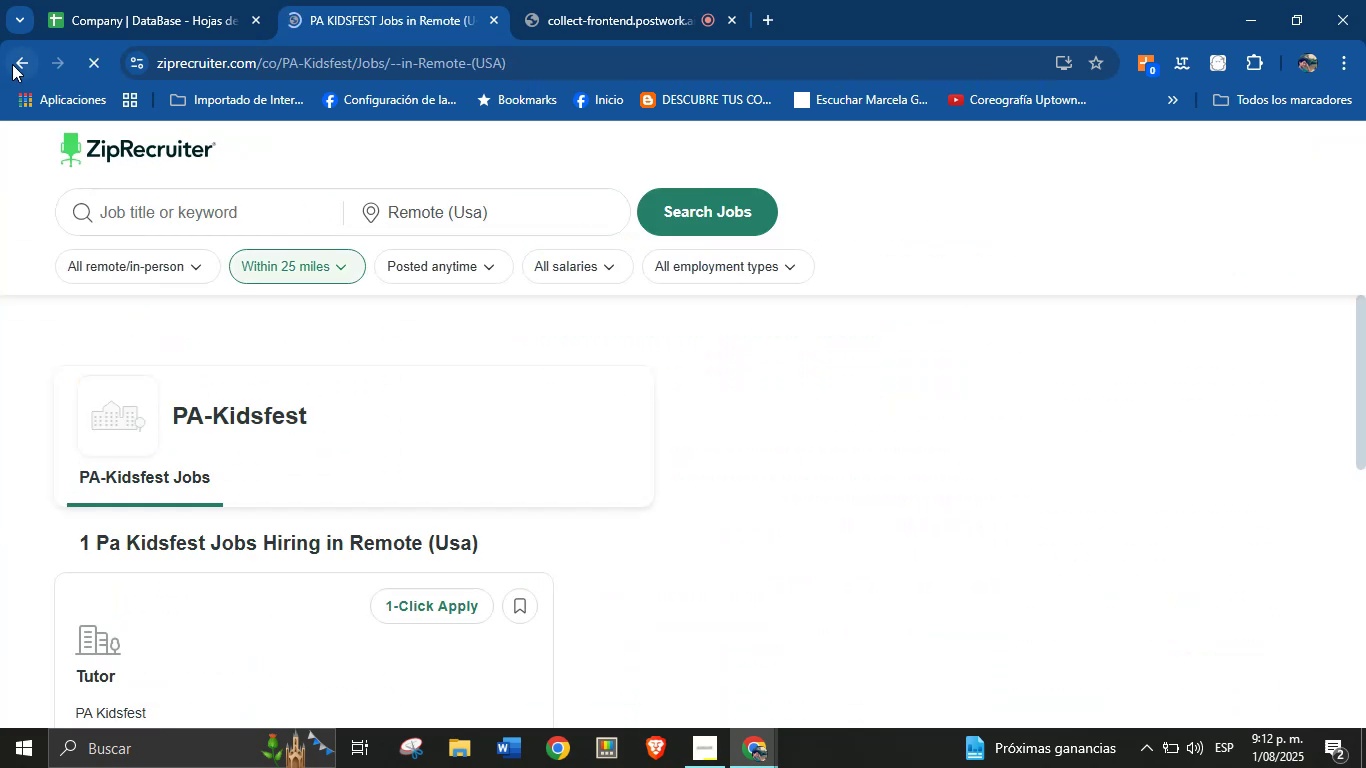 
scroll: coordinate [724, 483], scroll_direction: down, amount: 84.0
 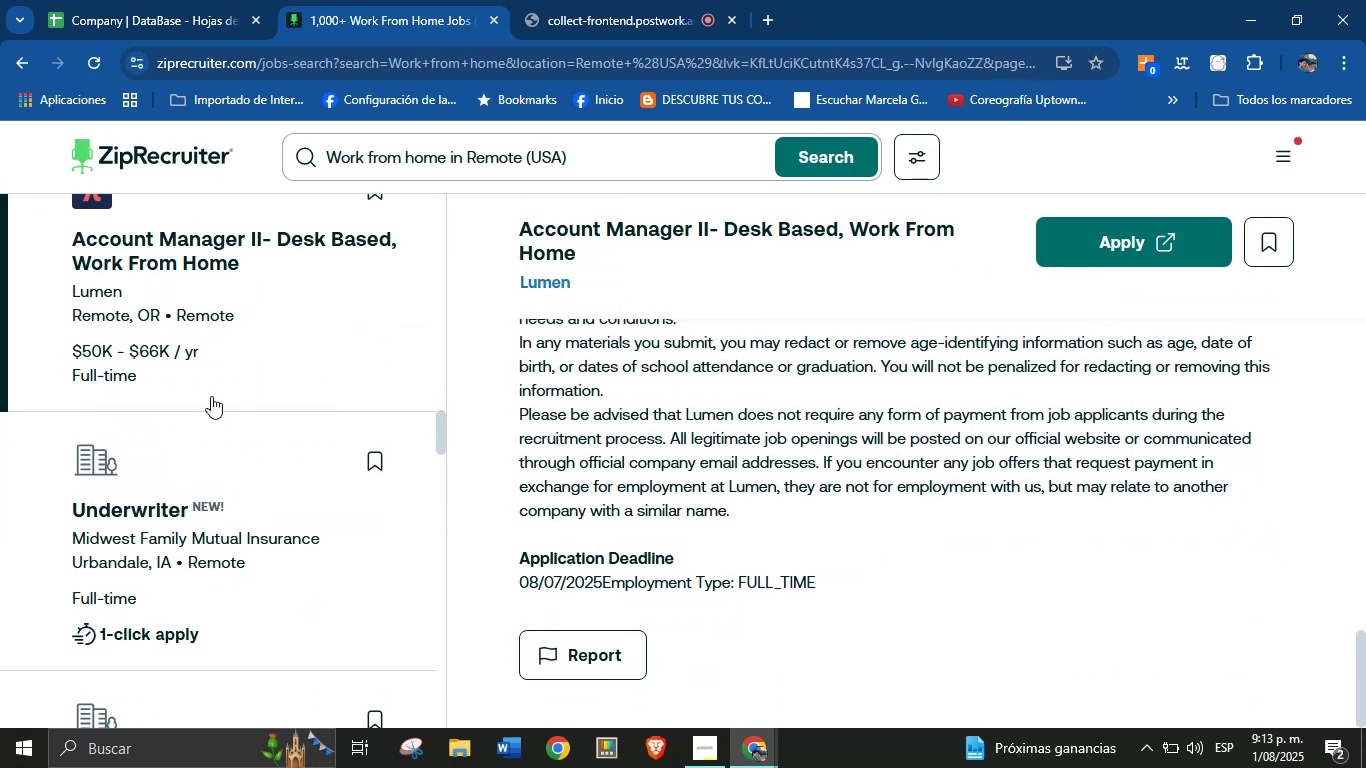 
left_click([169, 459])
 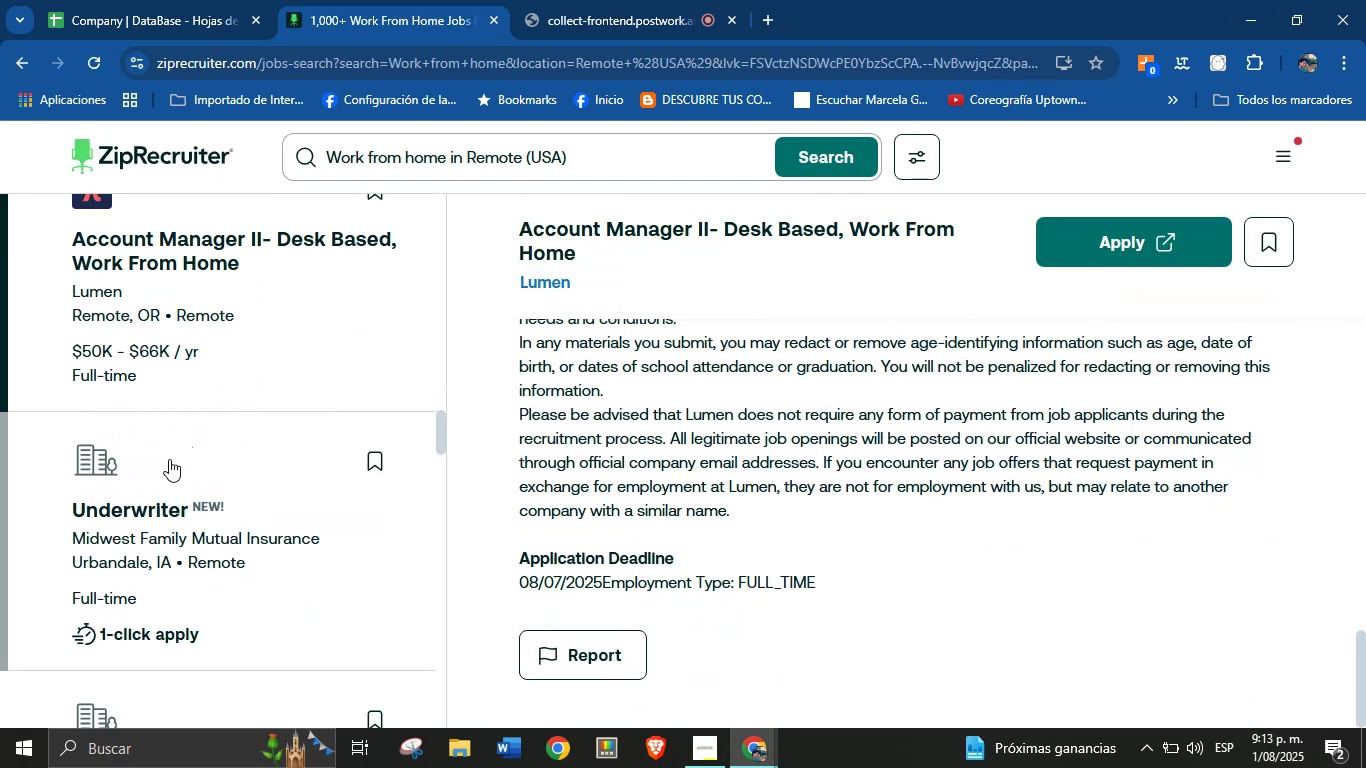 
scroll: coordinate [206, 470], scroll_direction: down, amount: 77.0
 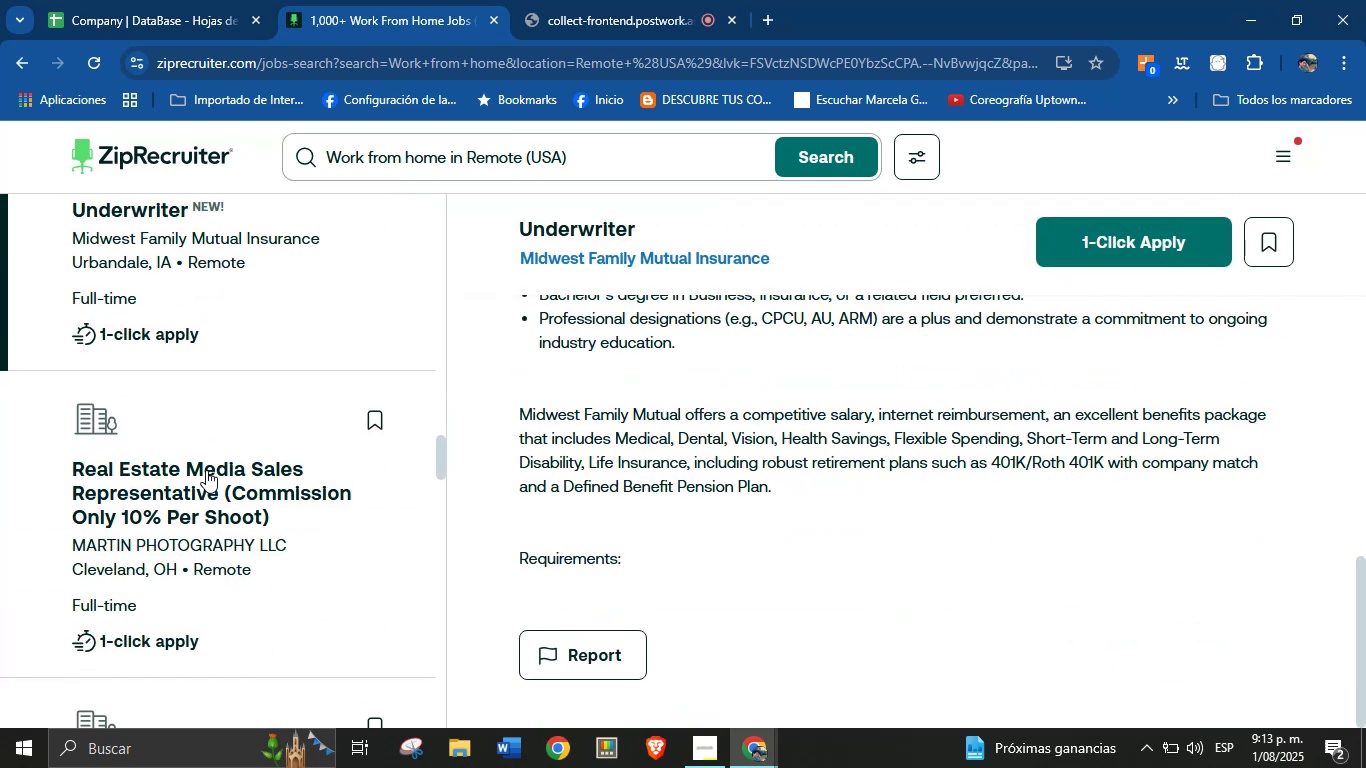 
left_click([218, 444])
 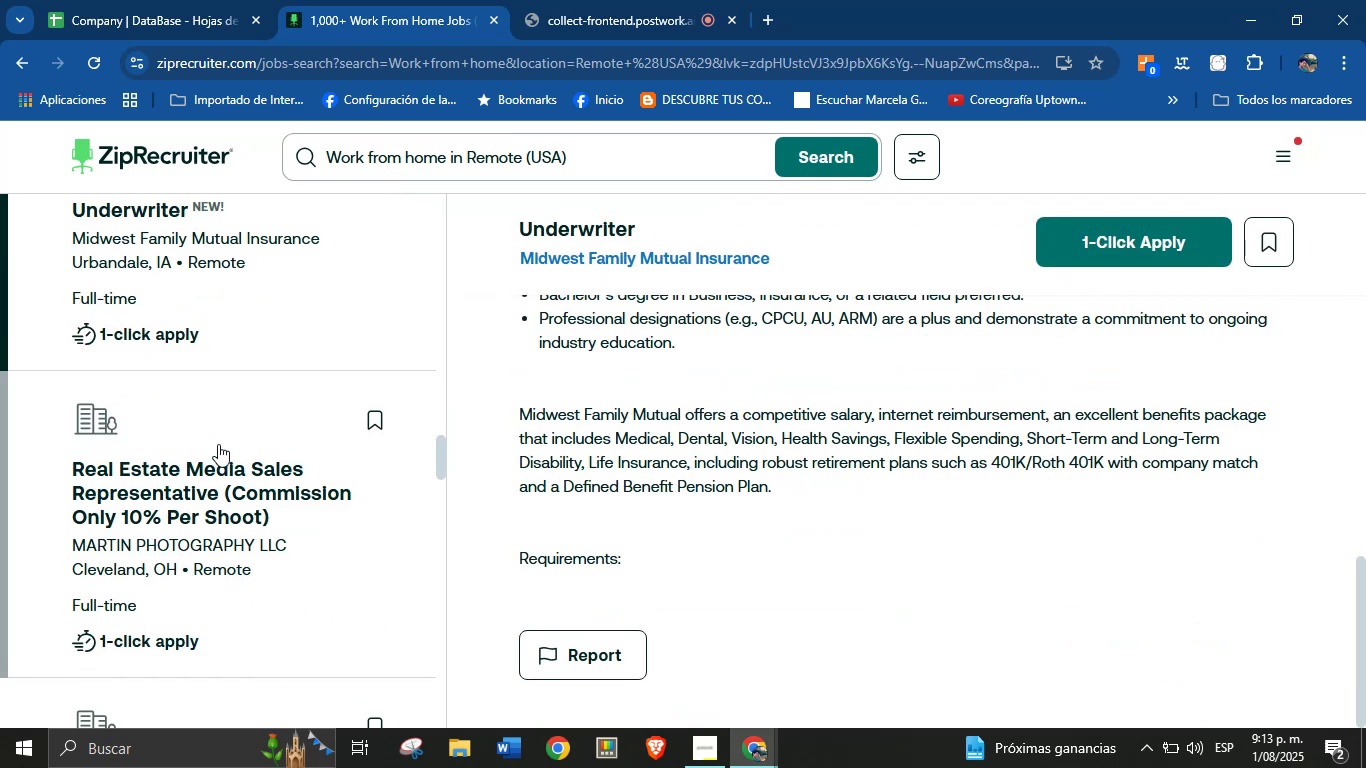 
scroll: coordinate [334, 423], scroll_direction: down, amount: 42.0
 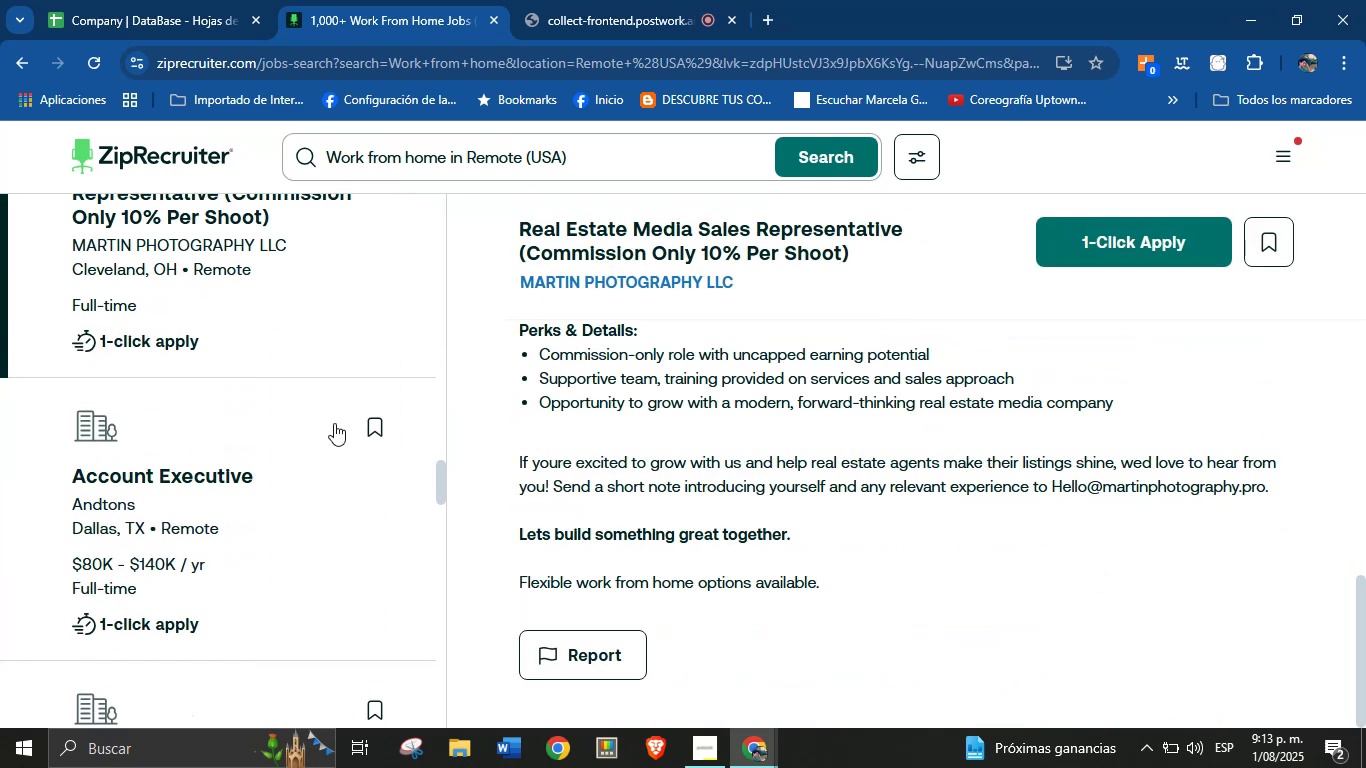 
left_click([274, 422])
 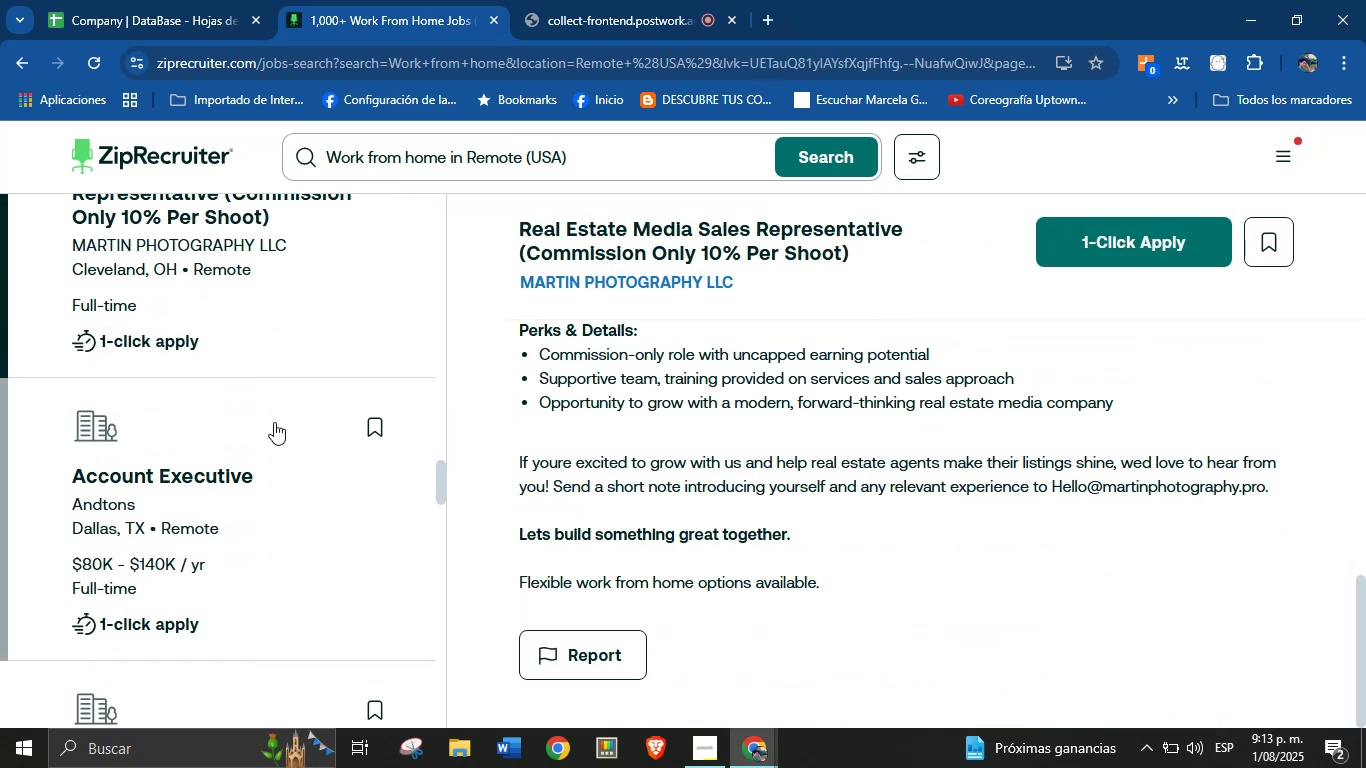 
scroll: coordinate [314, 417], scroll_direction: down, amount: 110.0
 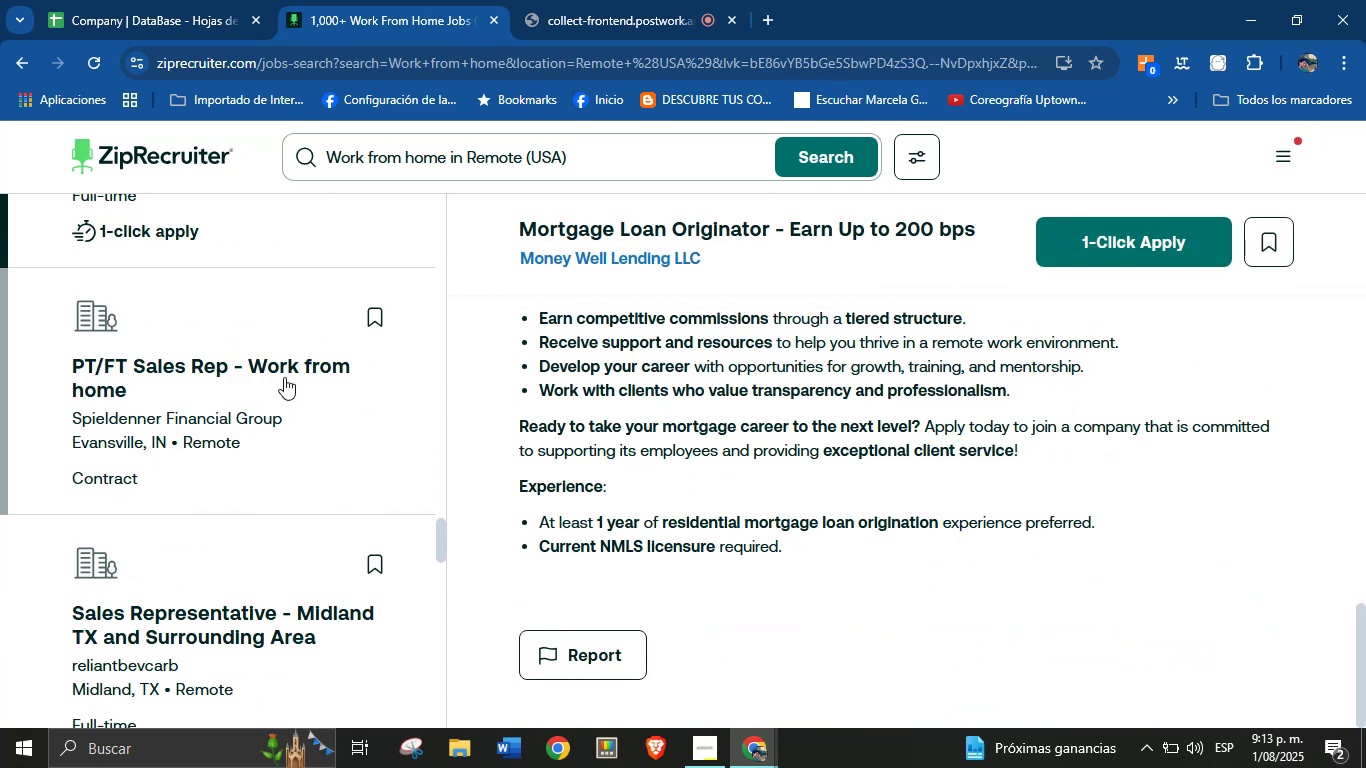 
left_click([318, 320])
 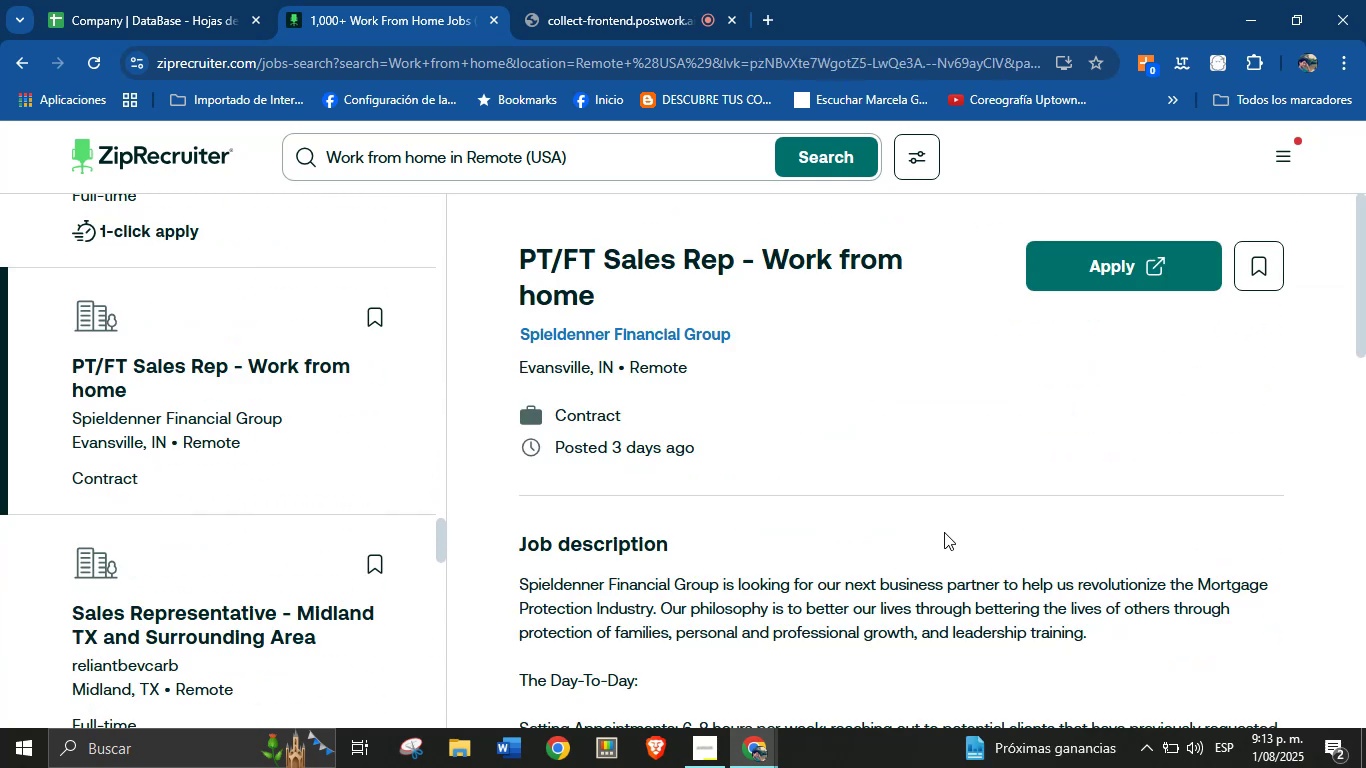 
scroll: coordinate [545, 514], scroll_direction: down, amount: 65.0
 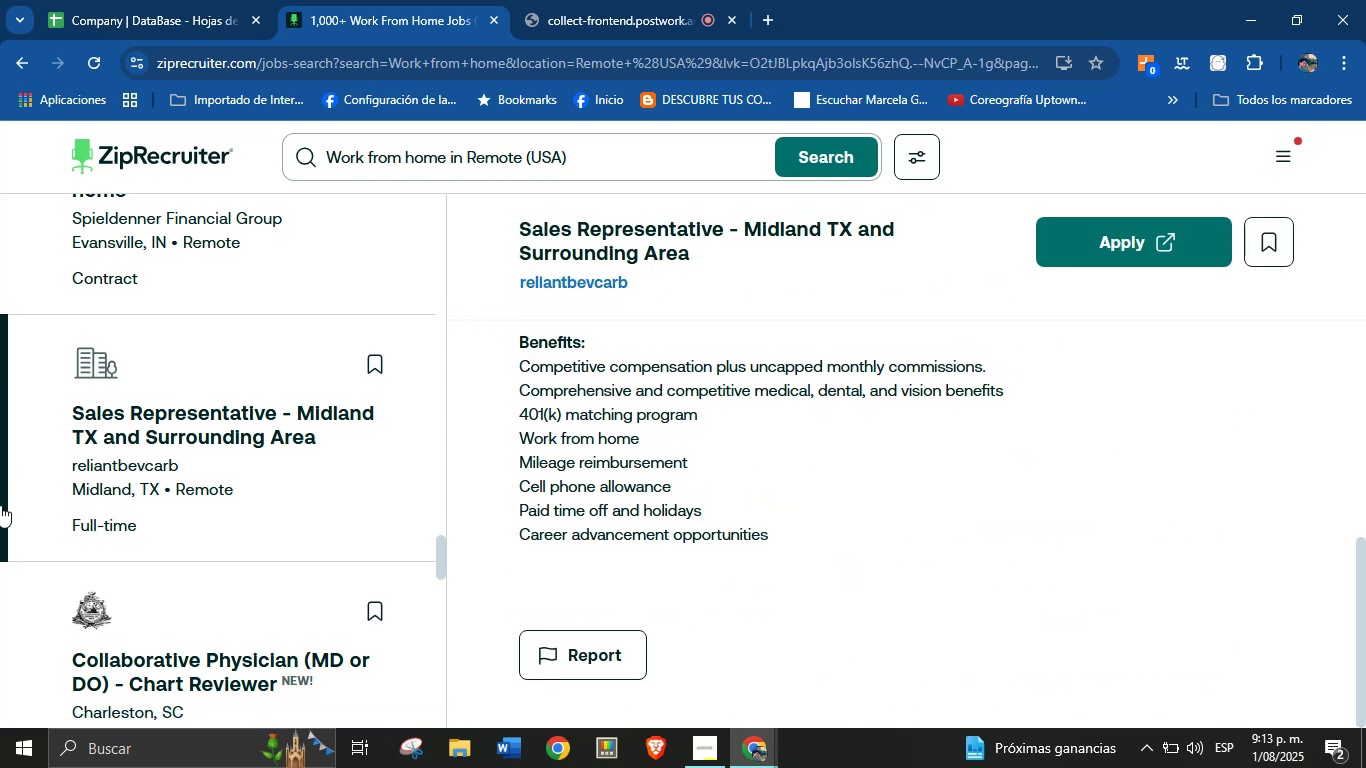 
left_click([114, 589])
 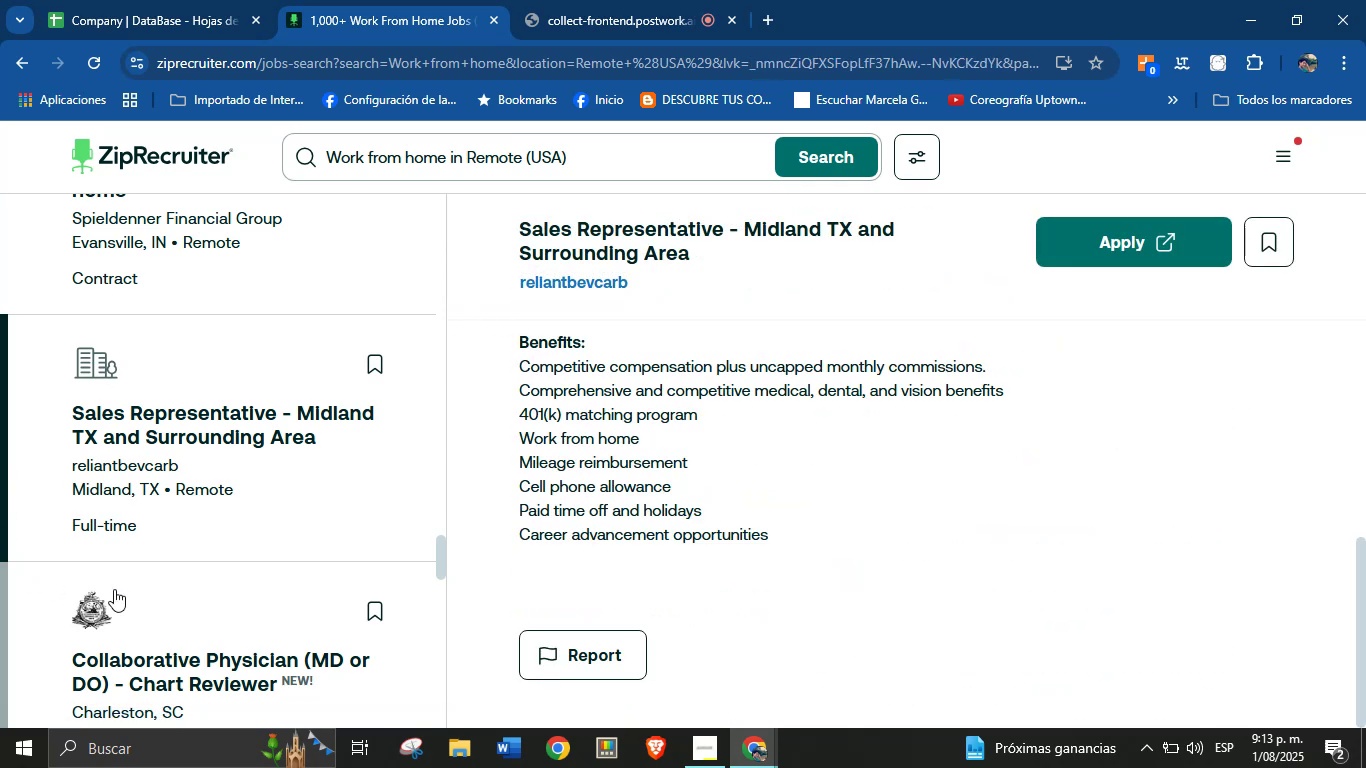 
scroll: coordinate [685, 406], scroll_direction: down, amount: 40.0
 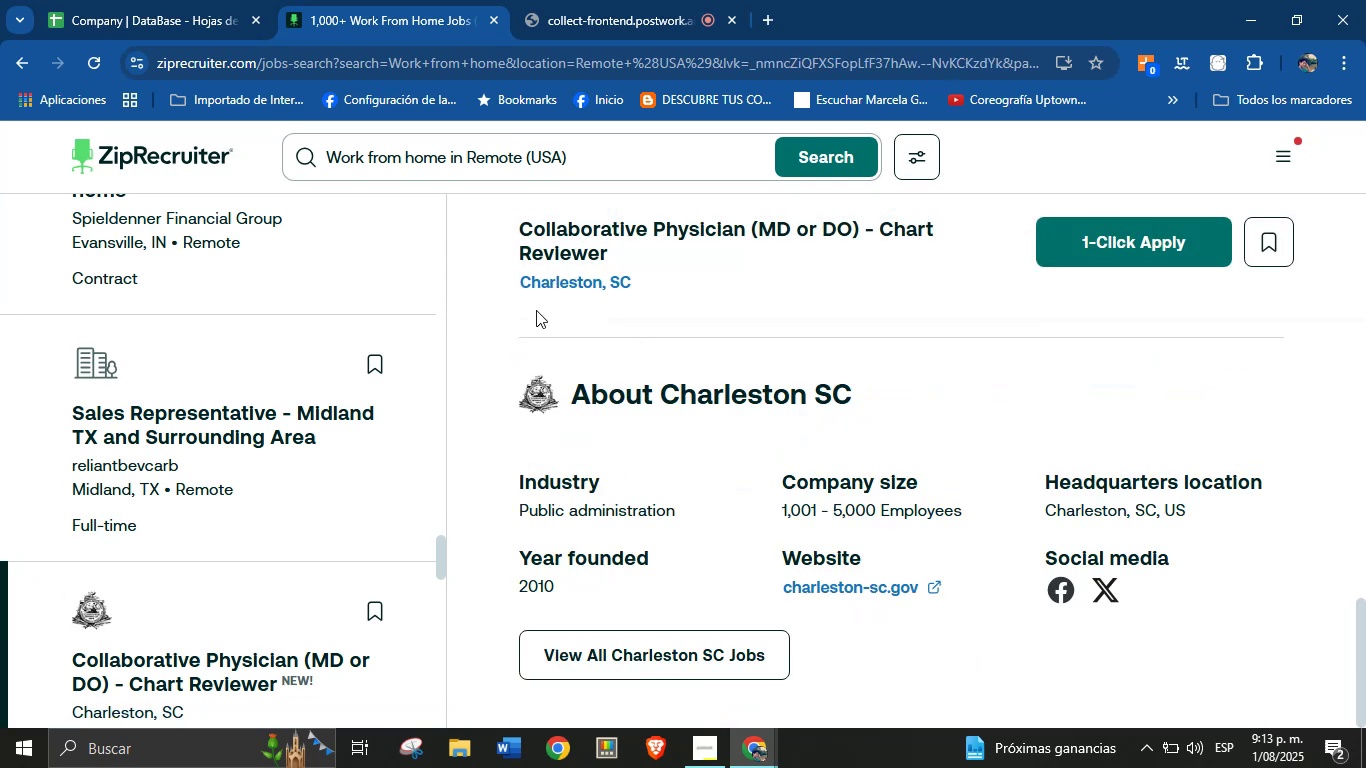 
left_click_drag(start_coordinate=[489, 292], to_coordinate=[630, 288])
 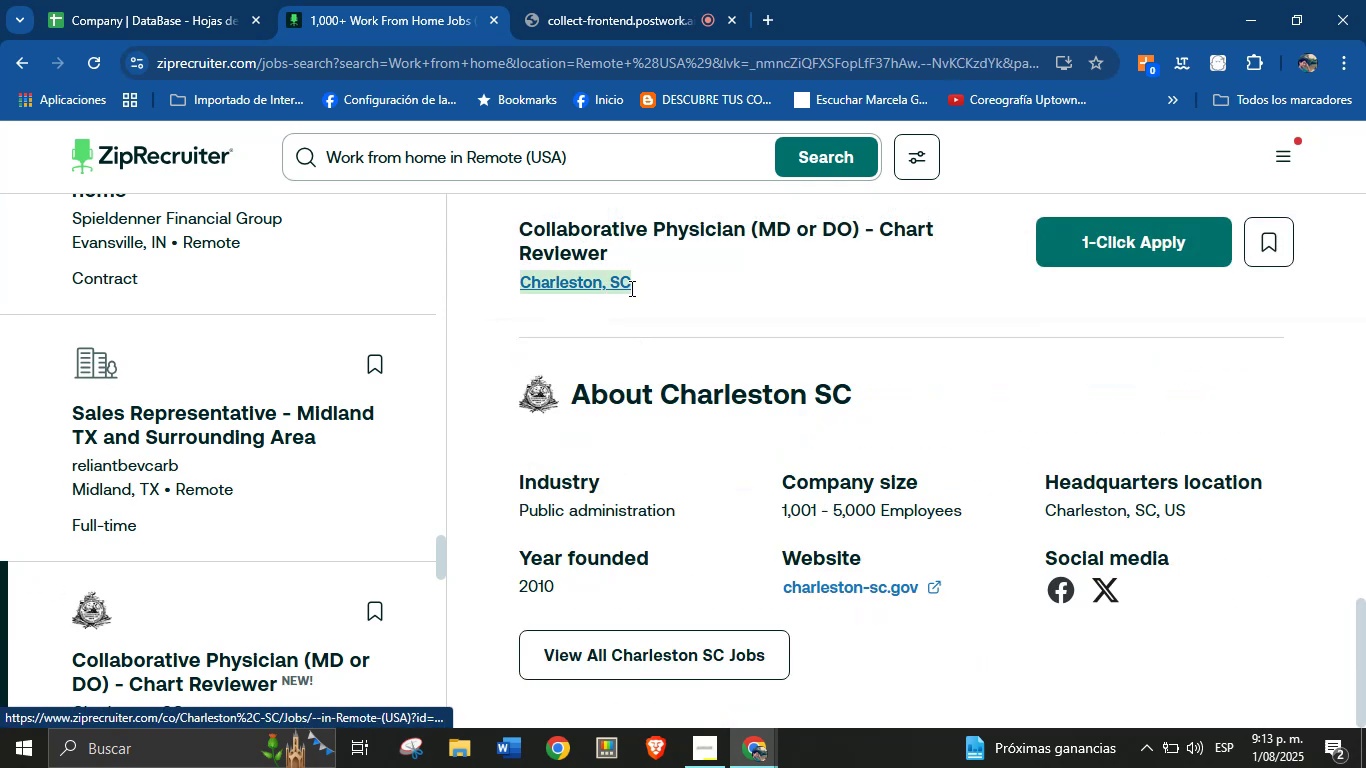 
key(Control+C)
 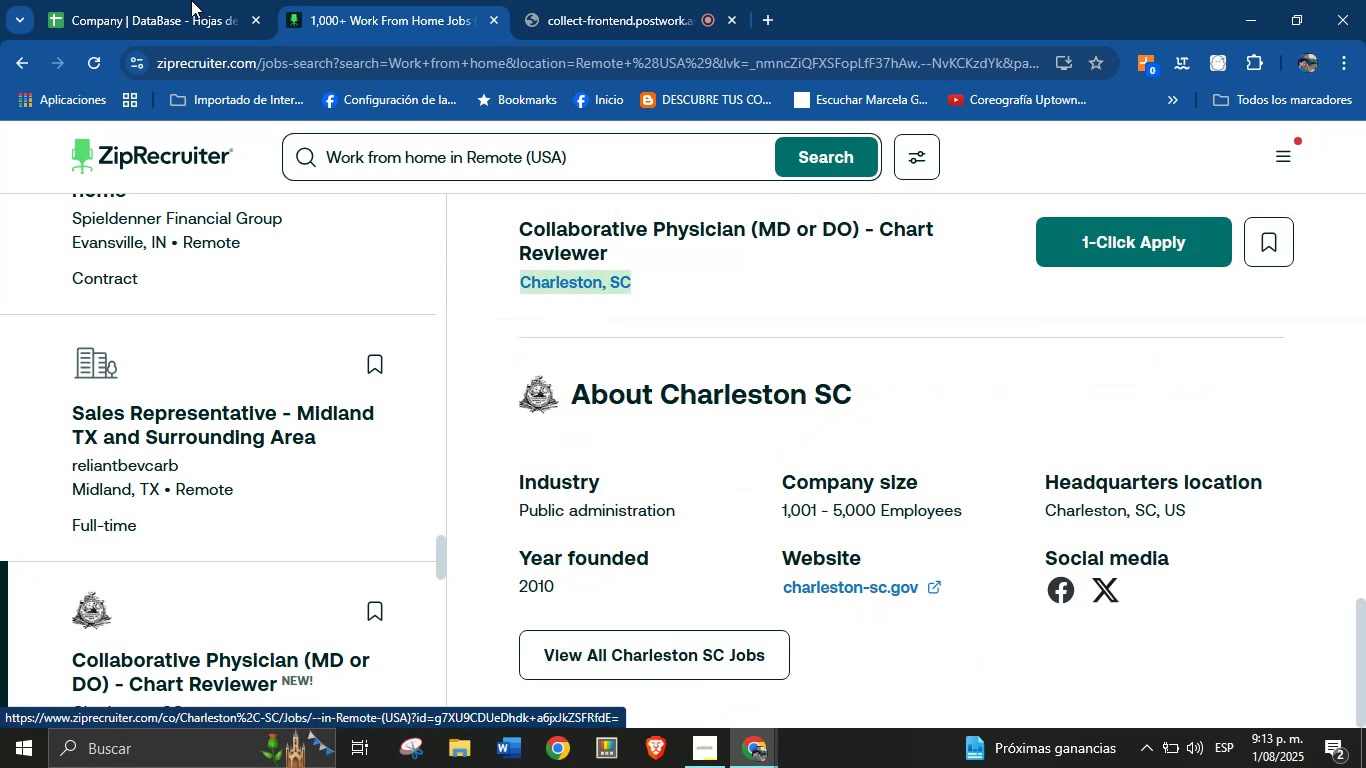 
left_click([29, 0])
 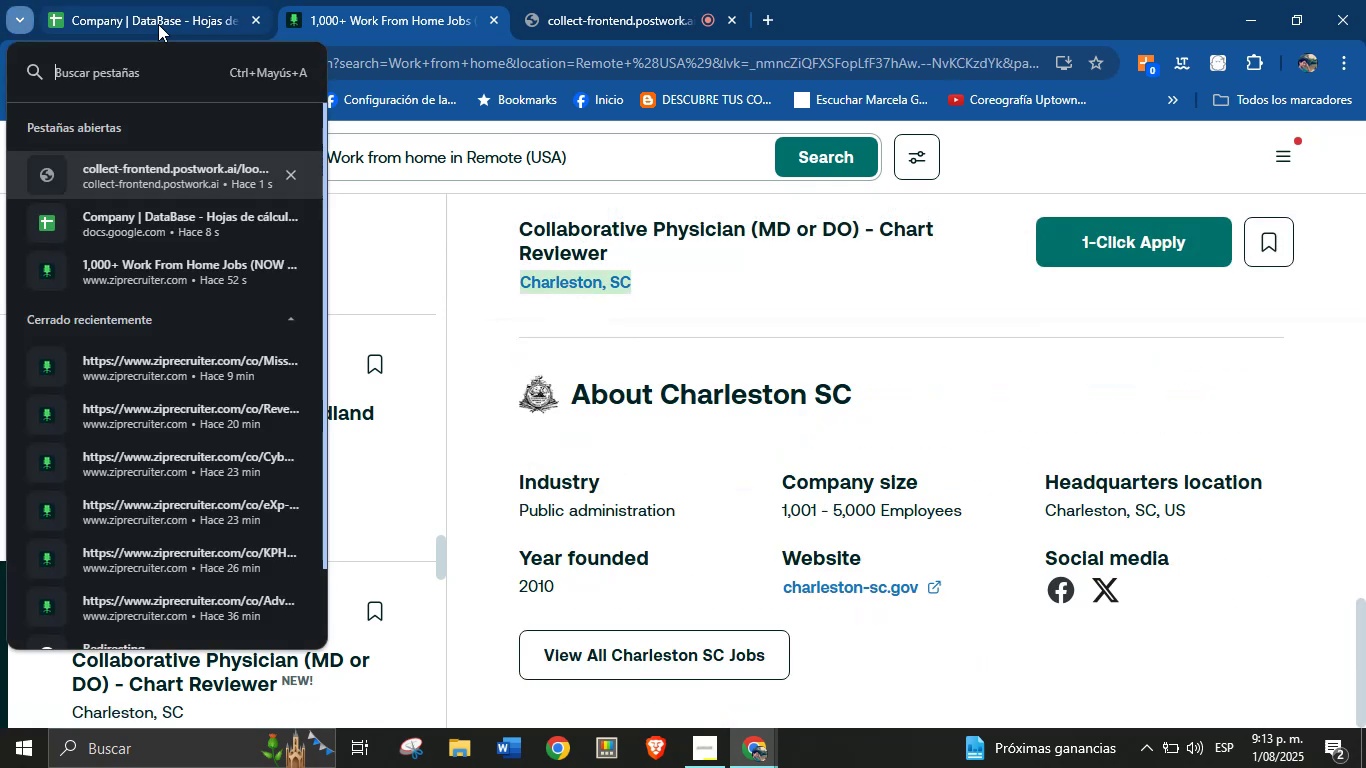 
left_click([181, 0])
 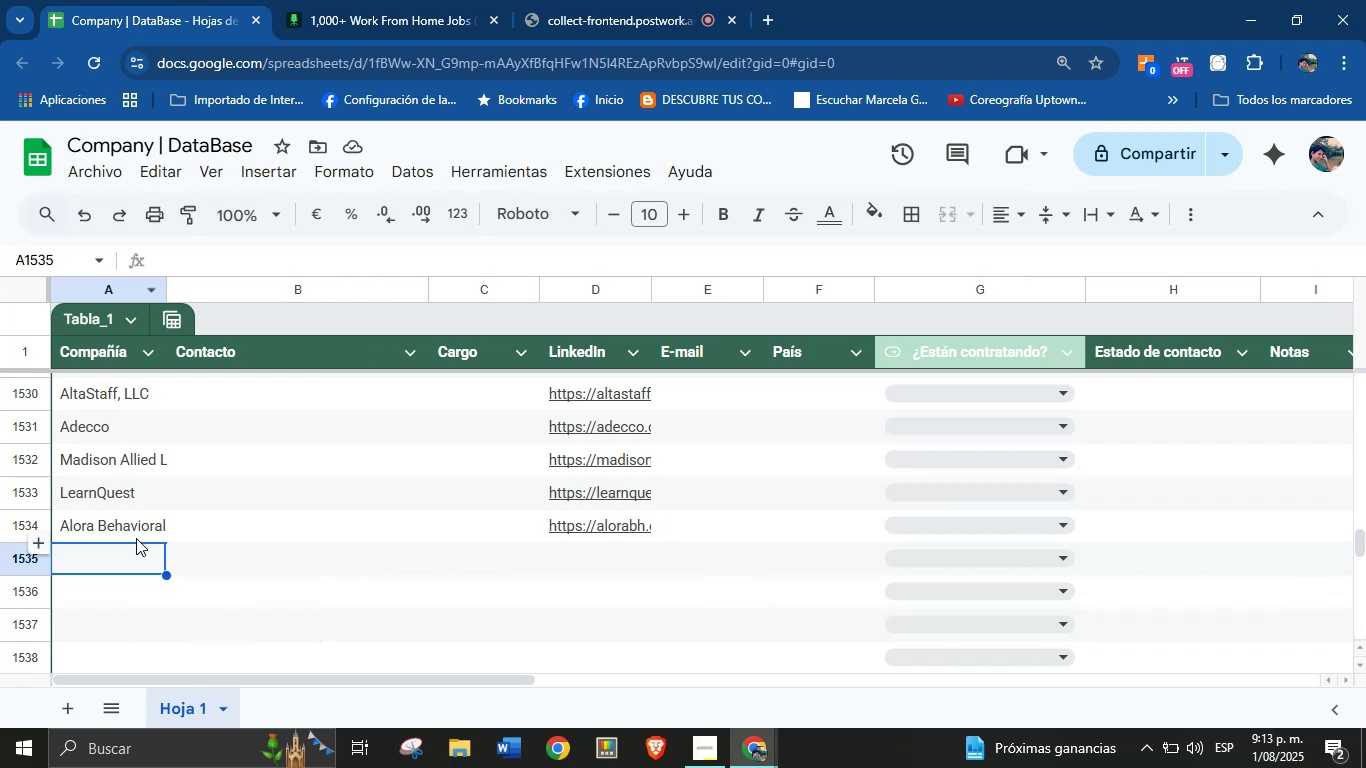 
left_click([117, 559])
 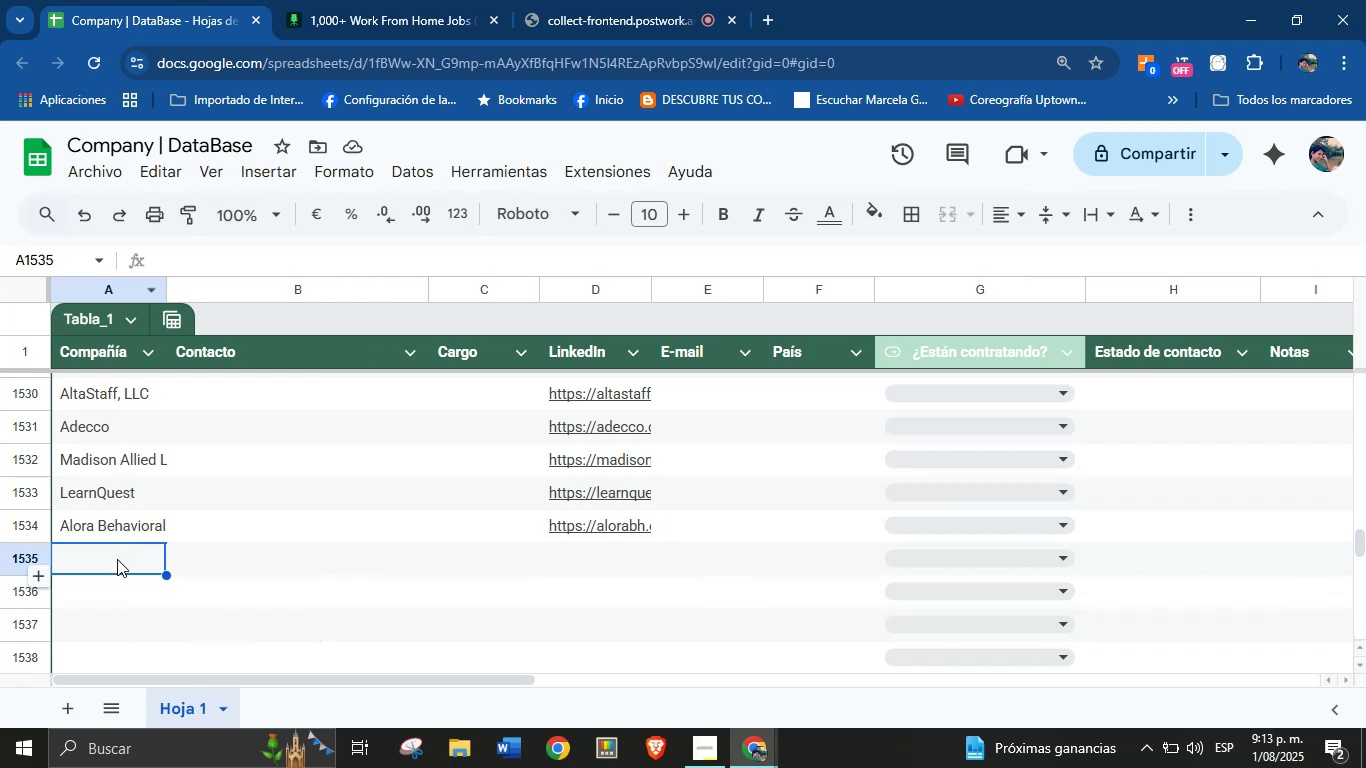 
key(Control+V)
 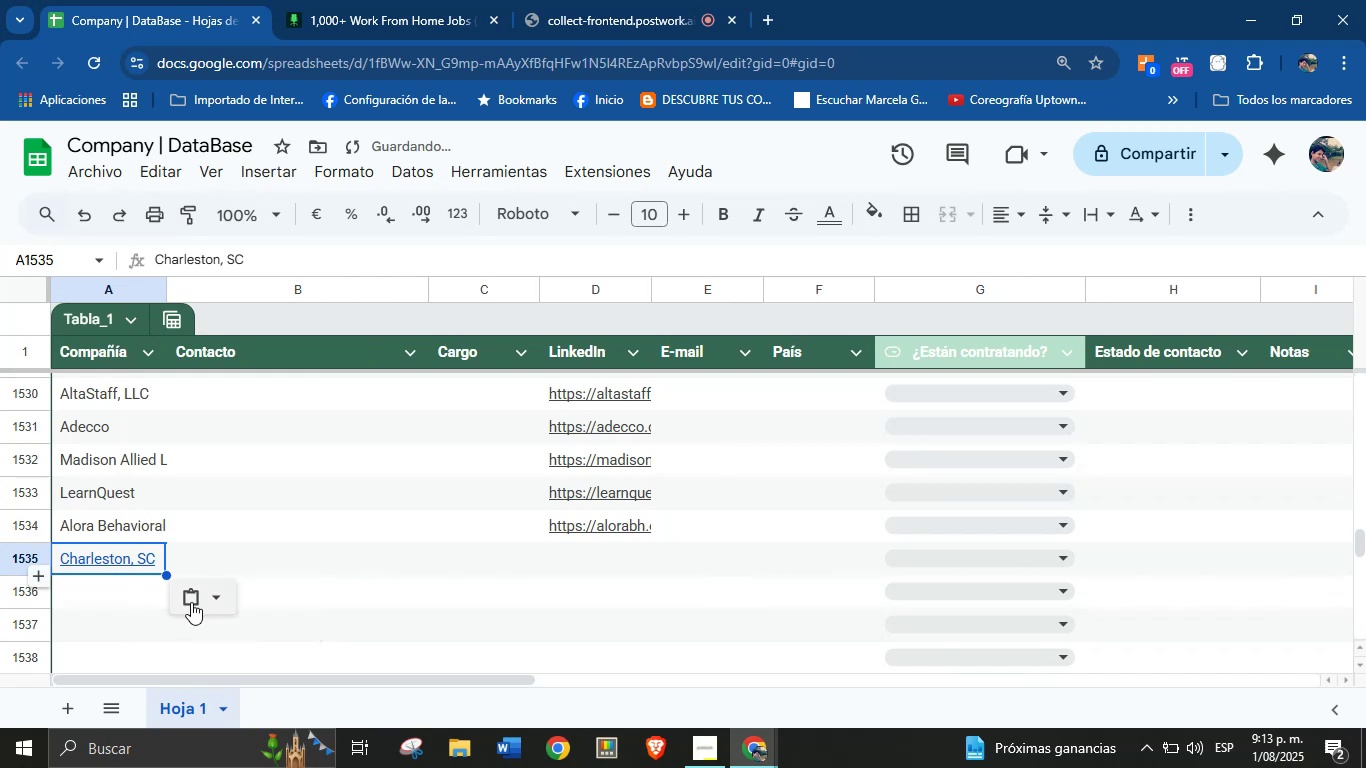 
left_click([214, 596])
 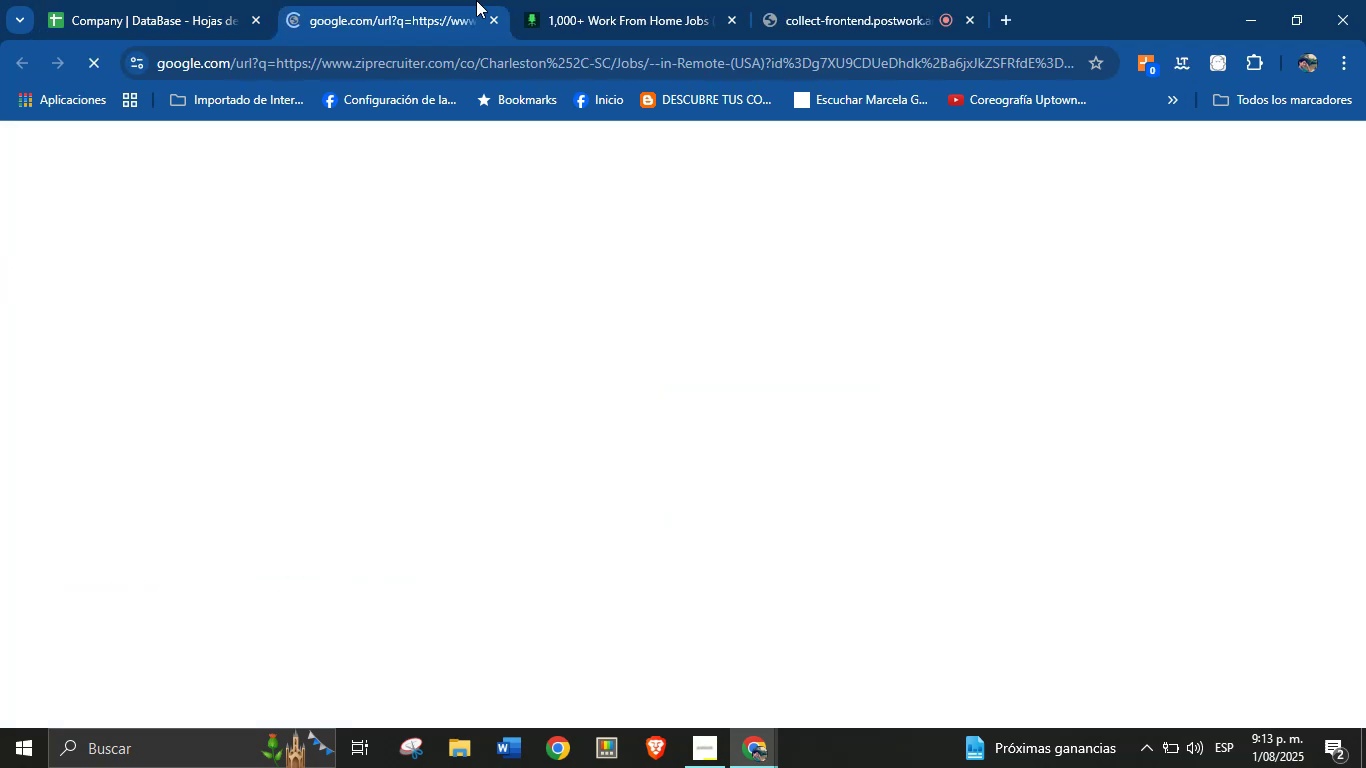 
left_click([492, 10])
 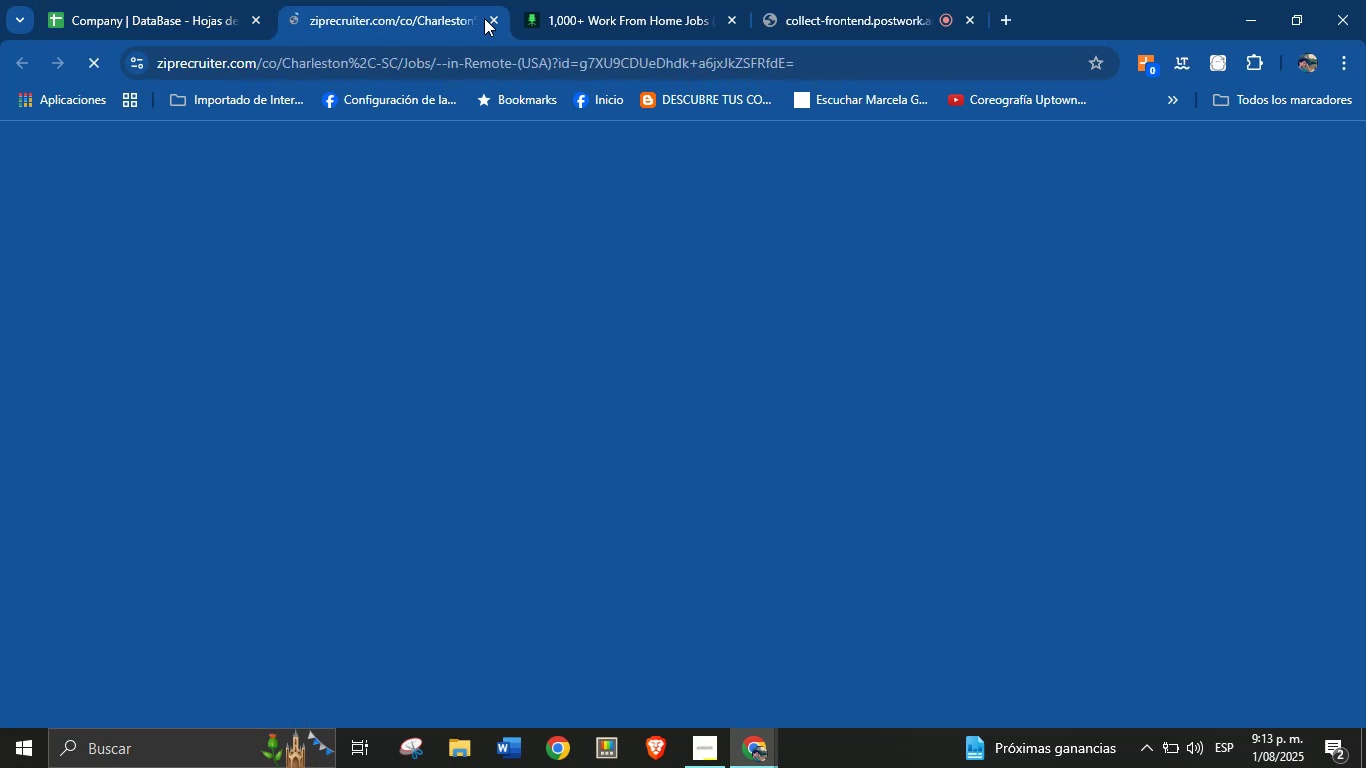 
left_click([487, 18])
 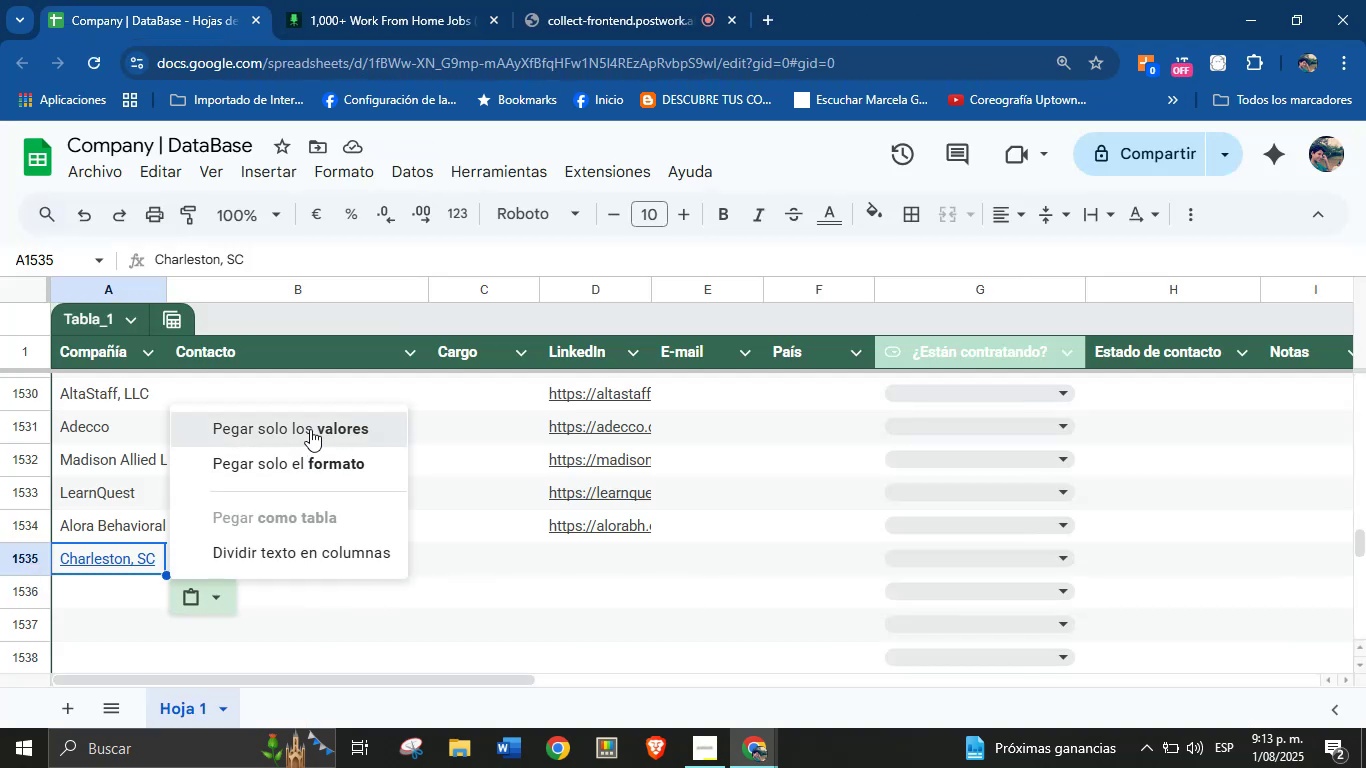 
left_click([418, 0])
 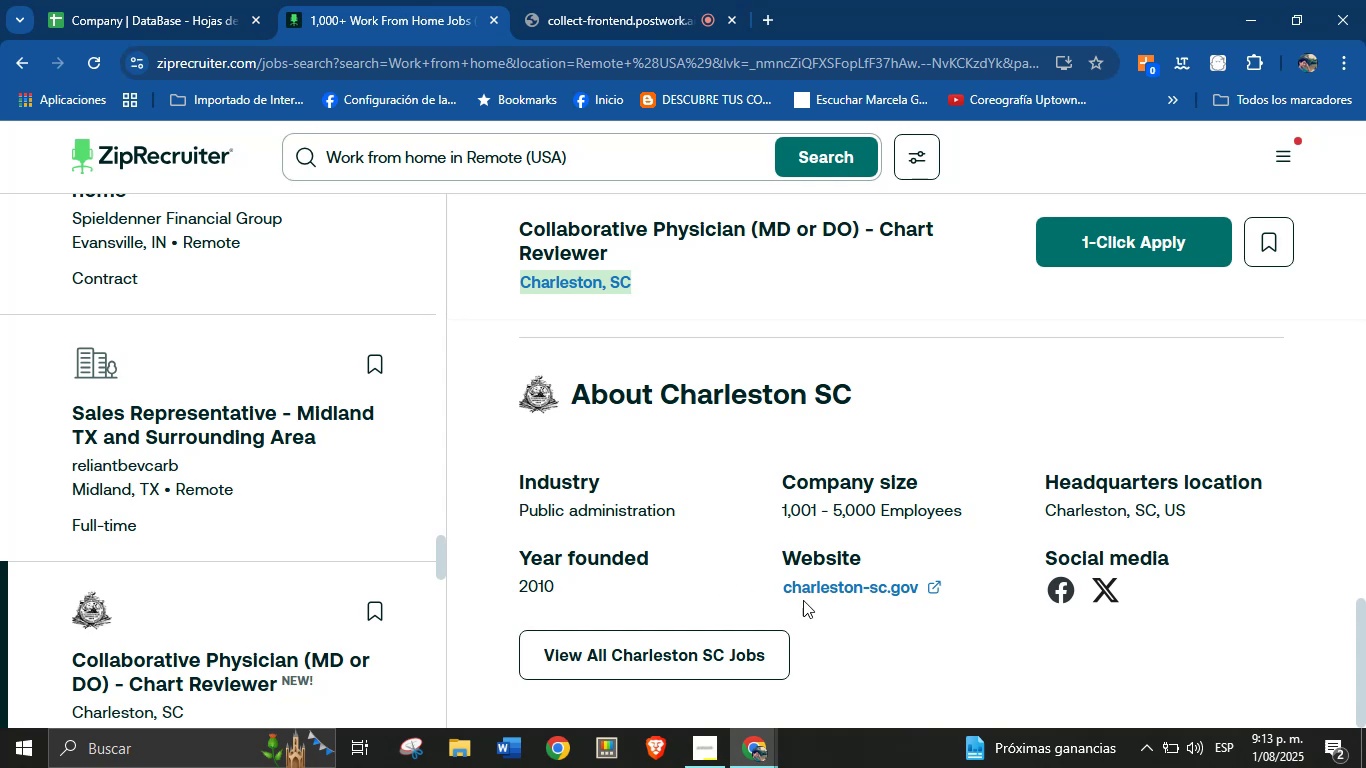 
right_click([814, 587])
 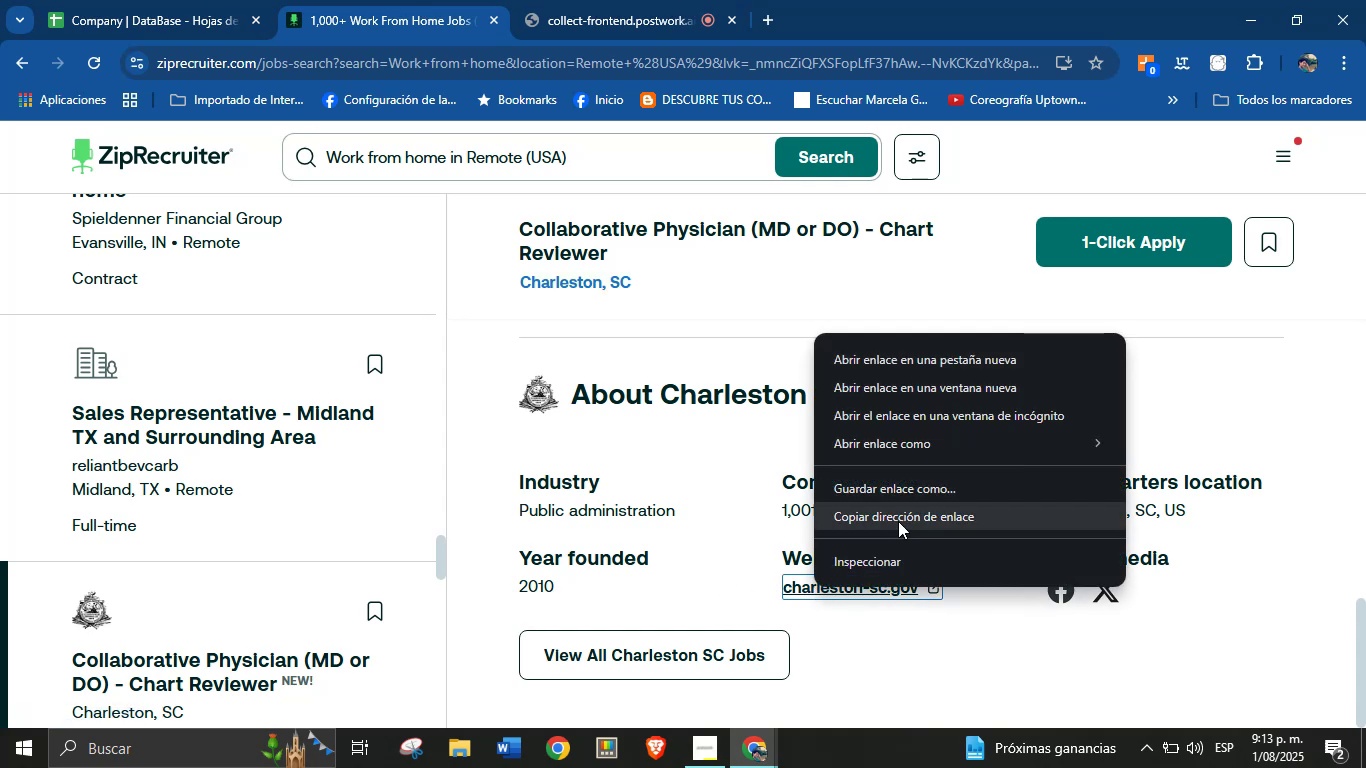 
left_click([898, 519])
 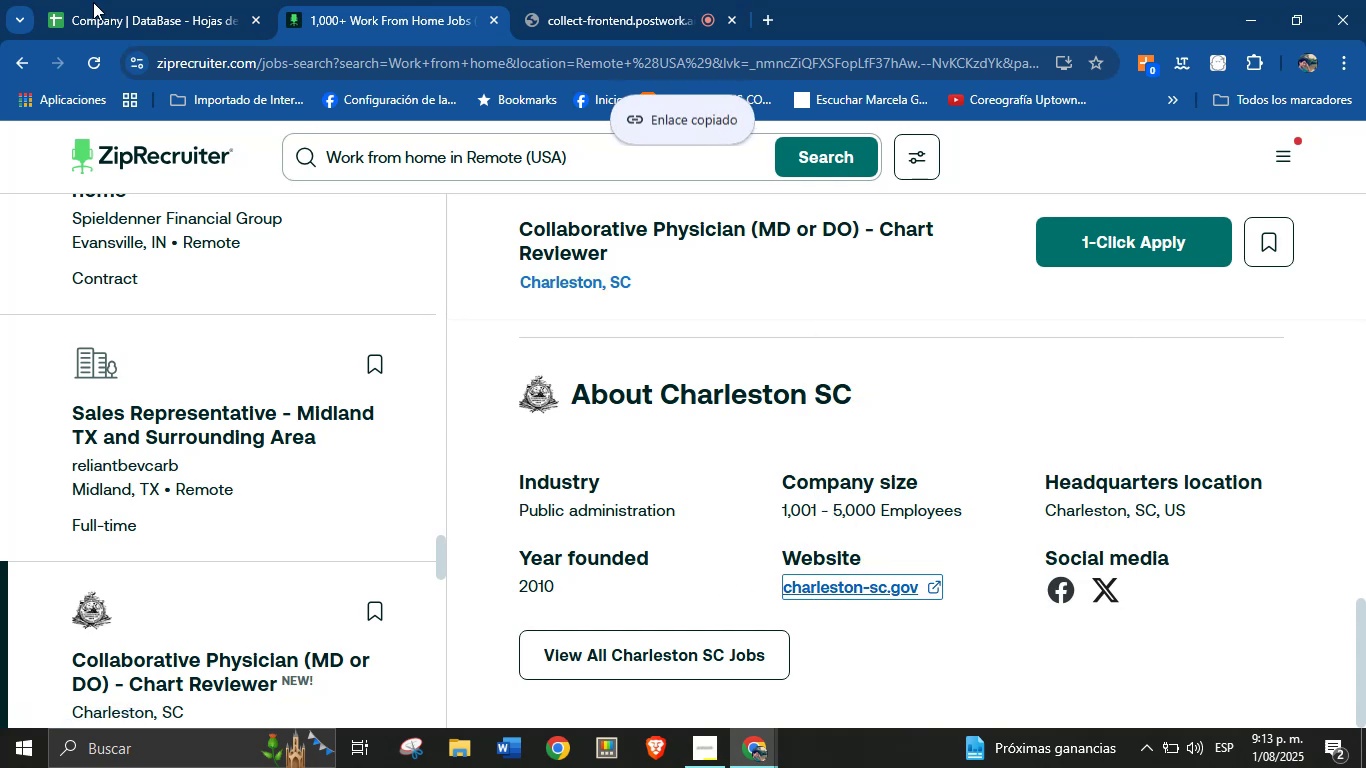 
left_click([57, 0])
 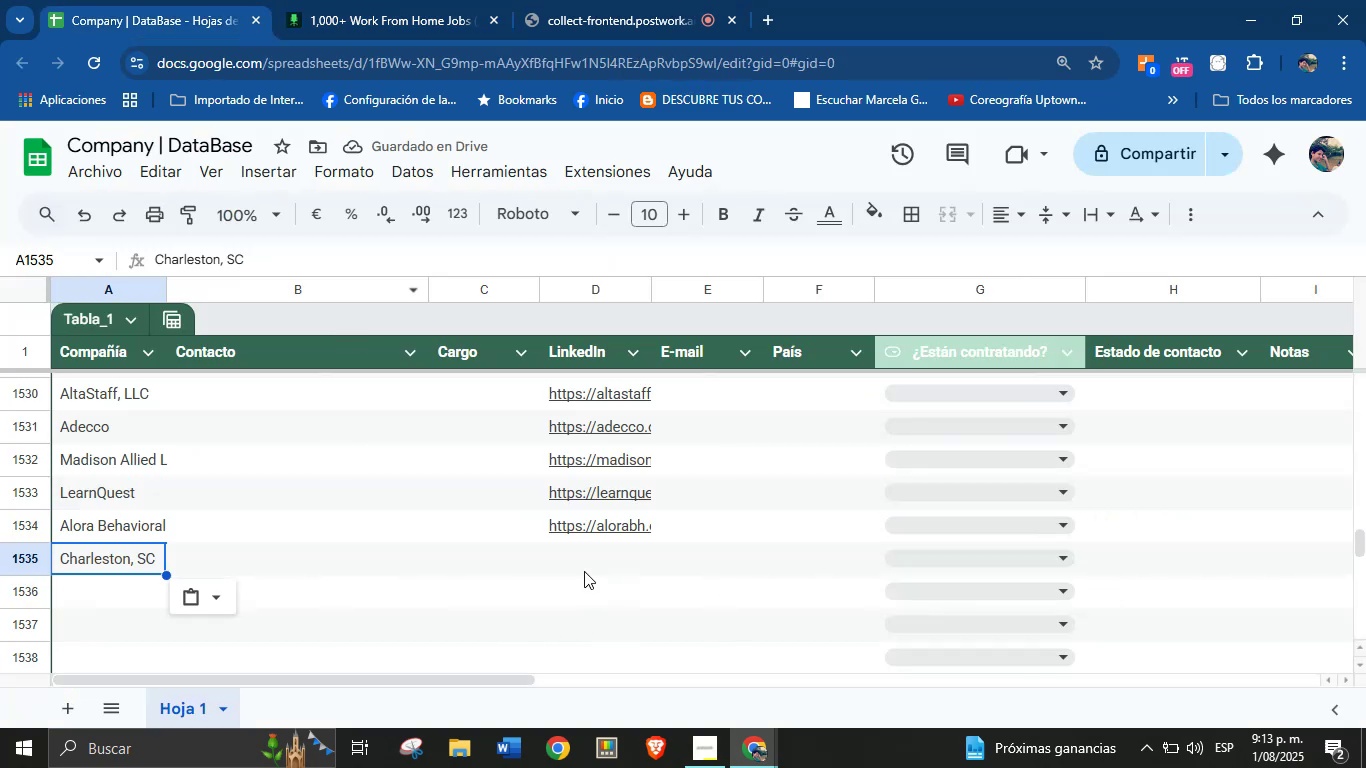 
key(Control+V)
 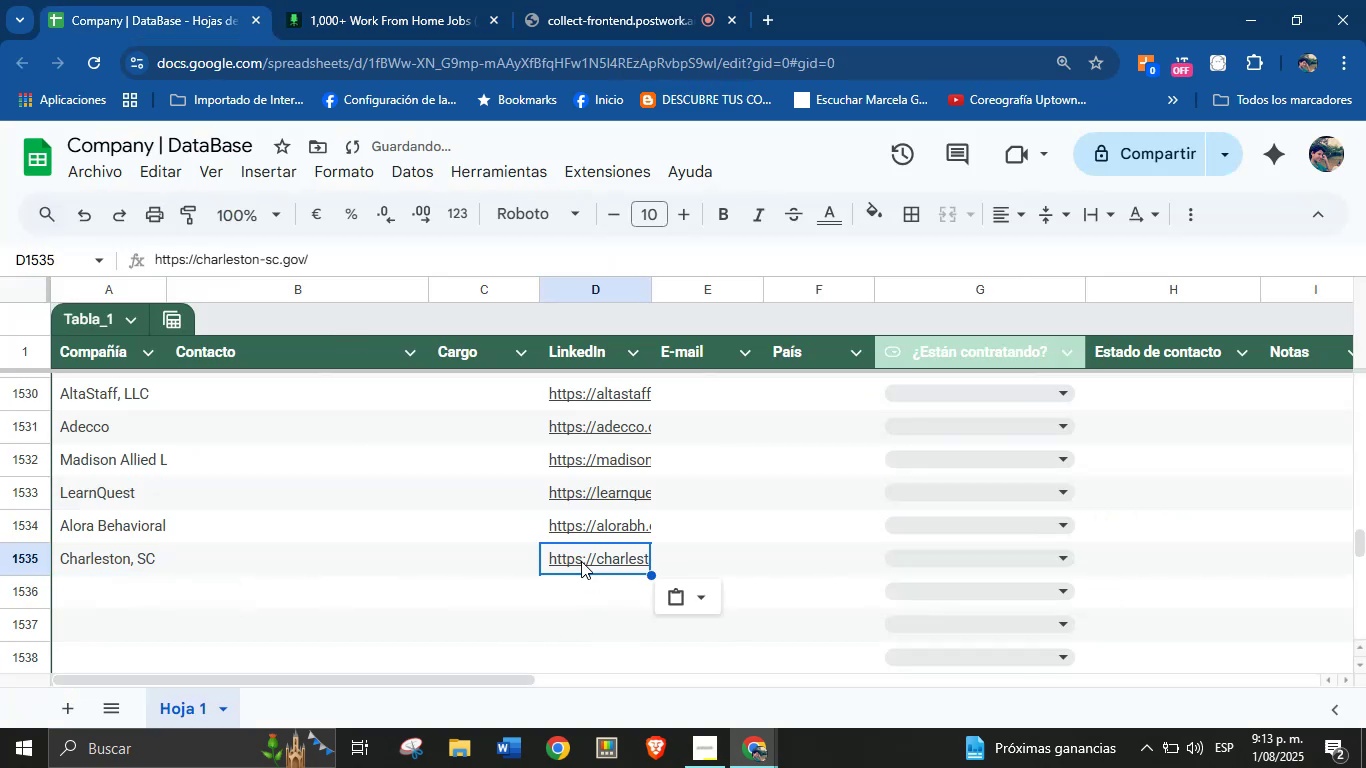 
scroll: coordinate [108, 555], scroll_direction: down, amount: 1.0
 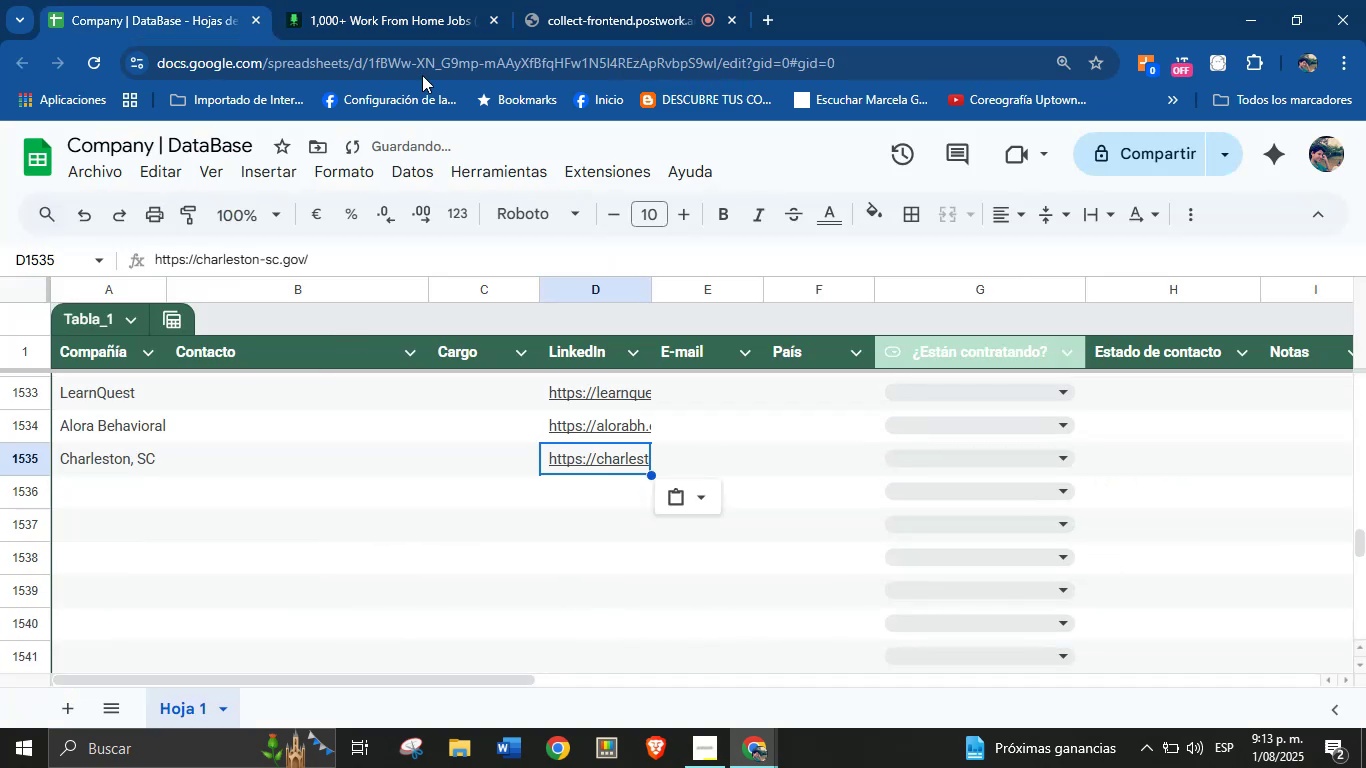 
left_click([528, 0])
 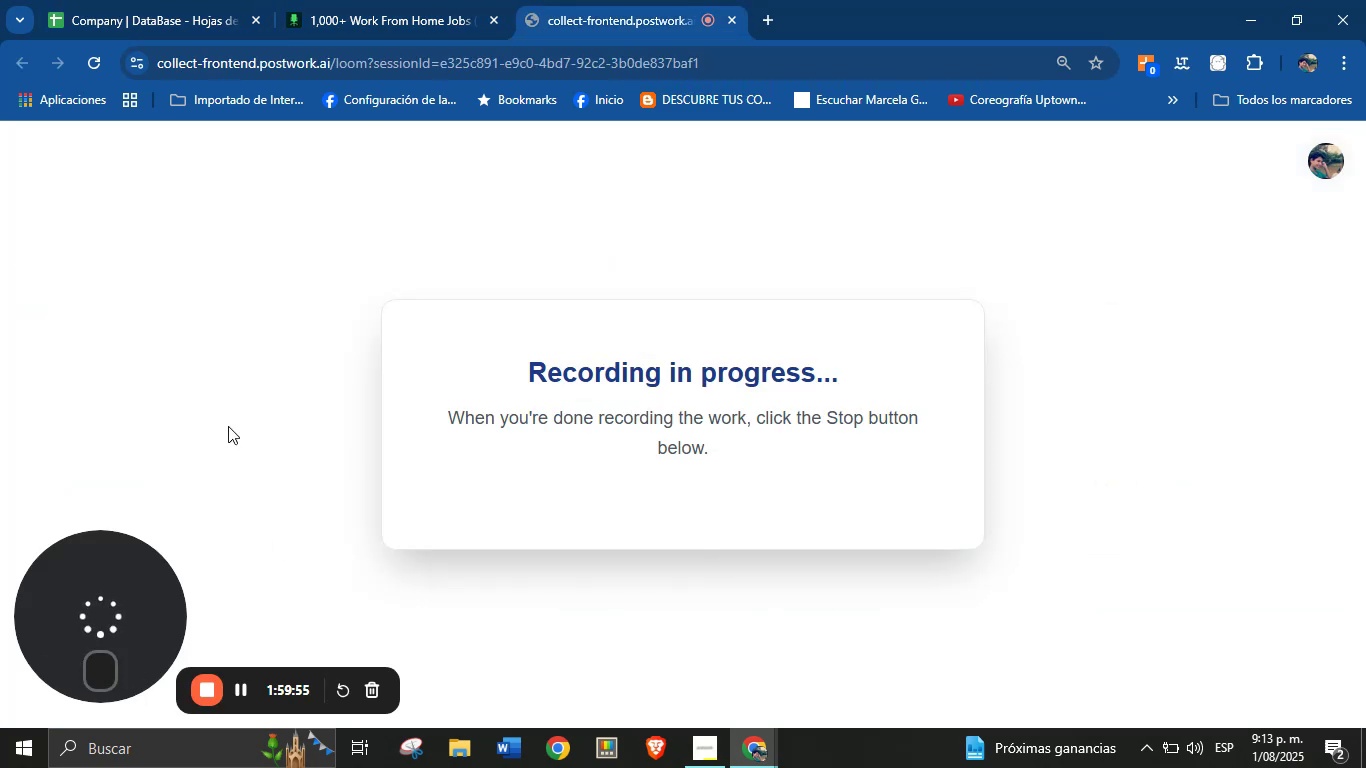 
left_click([442, 0])
 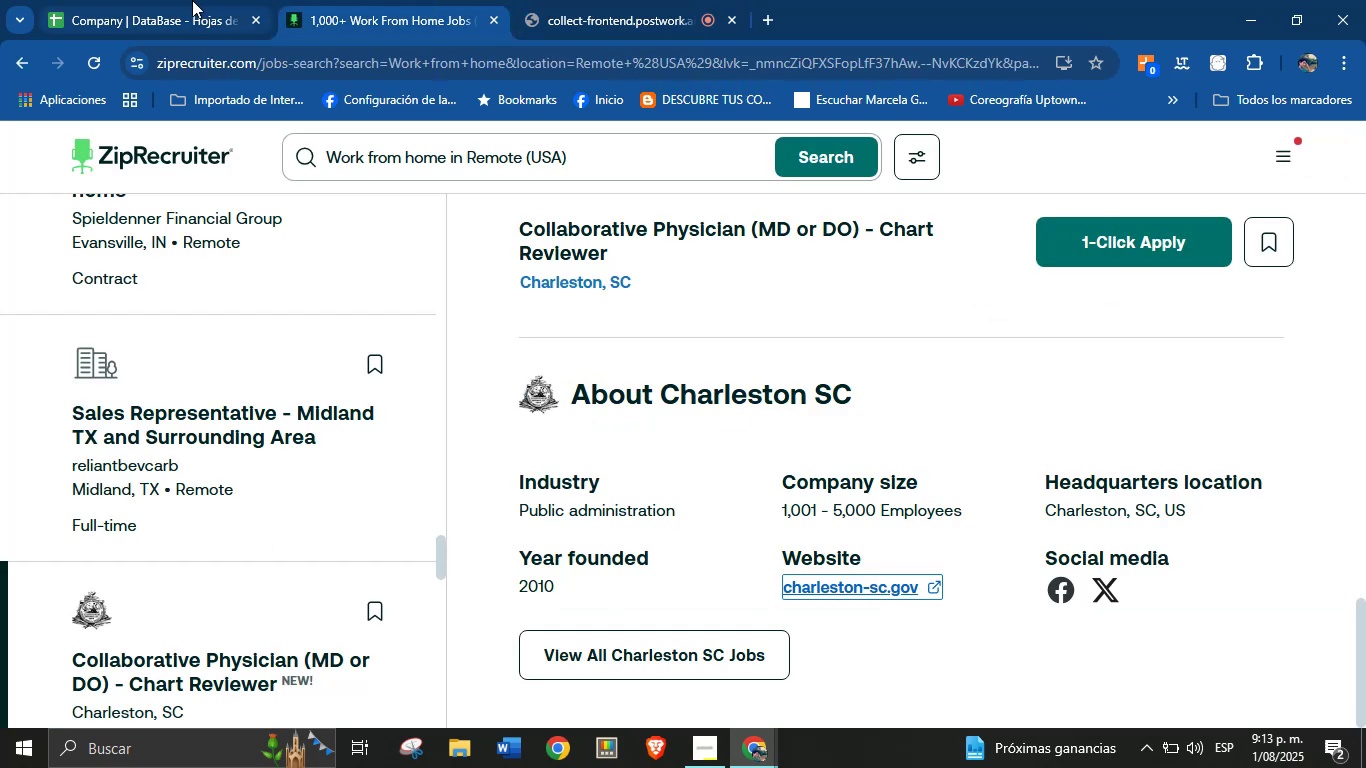 
scroll: coordinate [188, 579], scroll_direction: down, amount: 5.0
 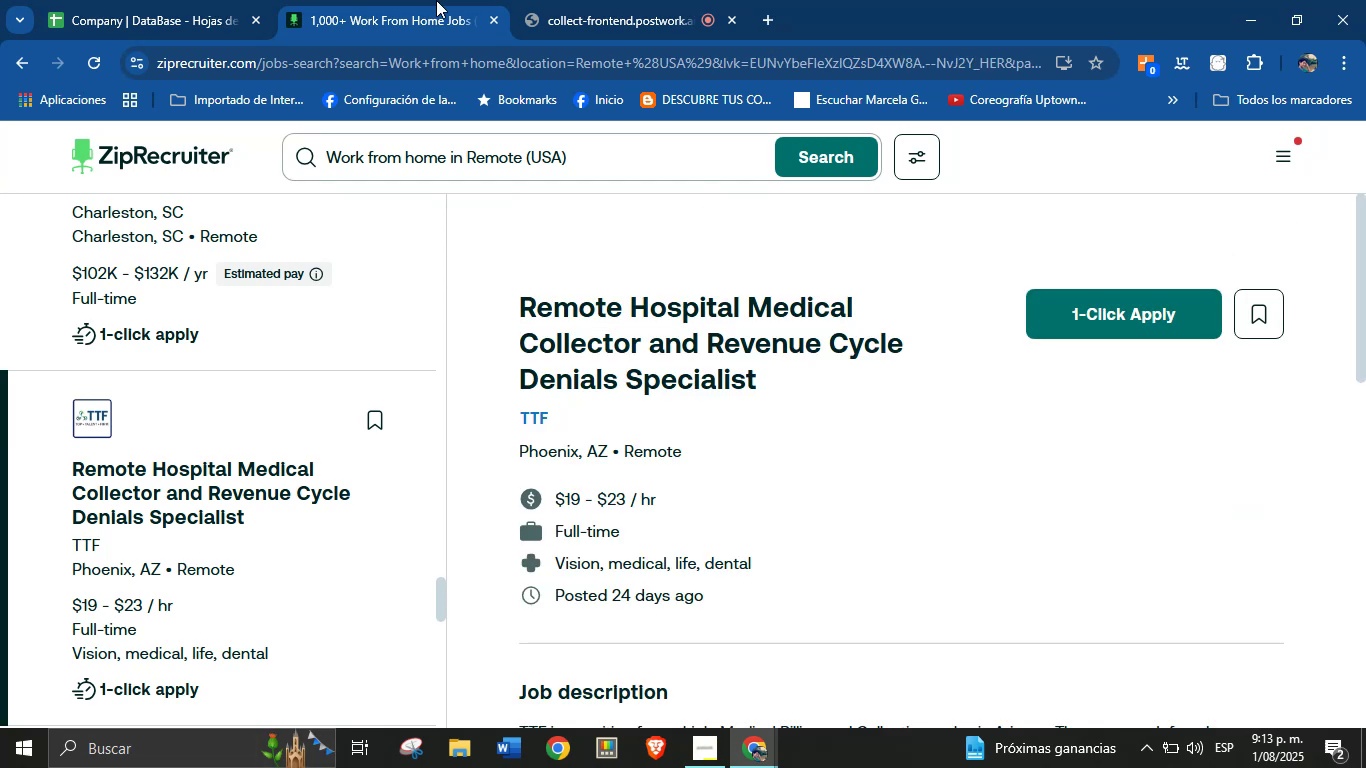 
left_click([367, 0])
 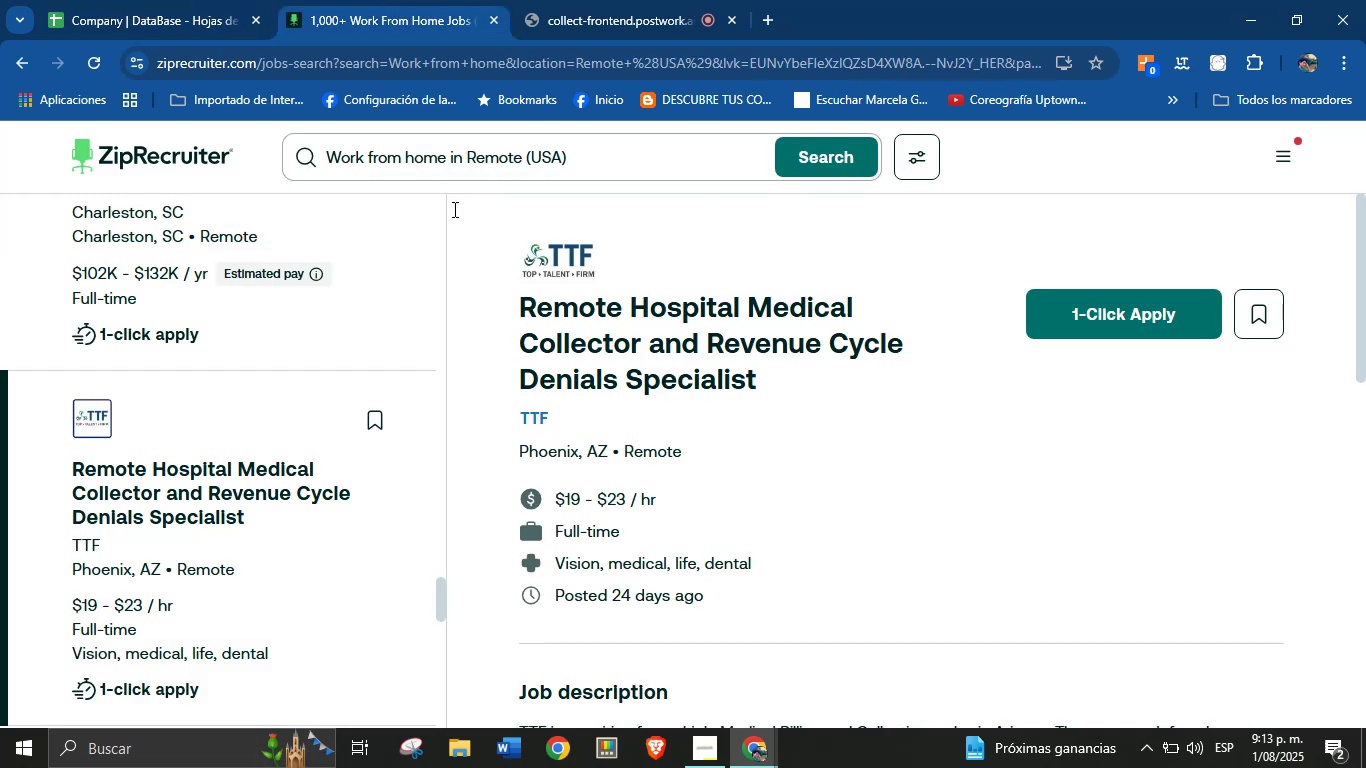 
scroll: coordinate [634, 475], scroll_direction: down, amount: 21.0
 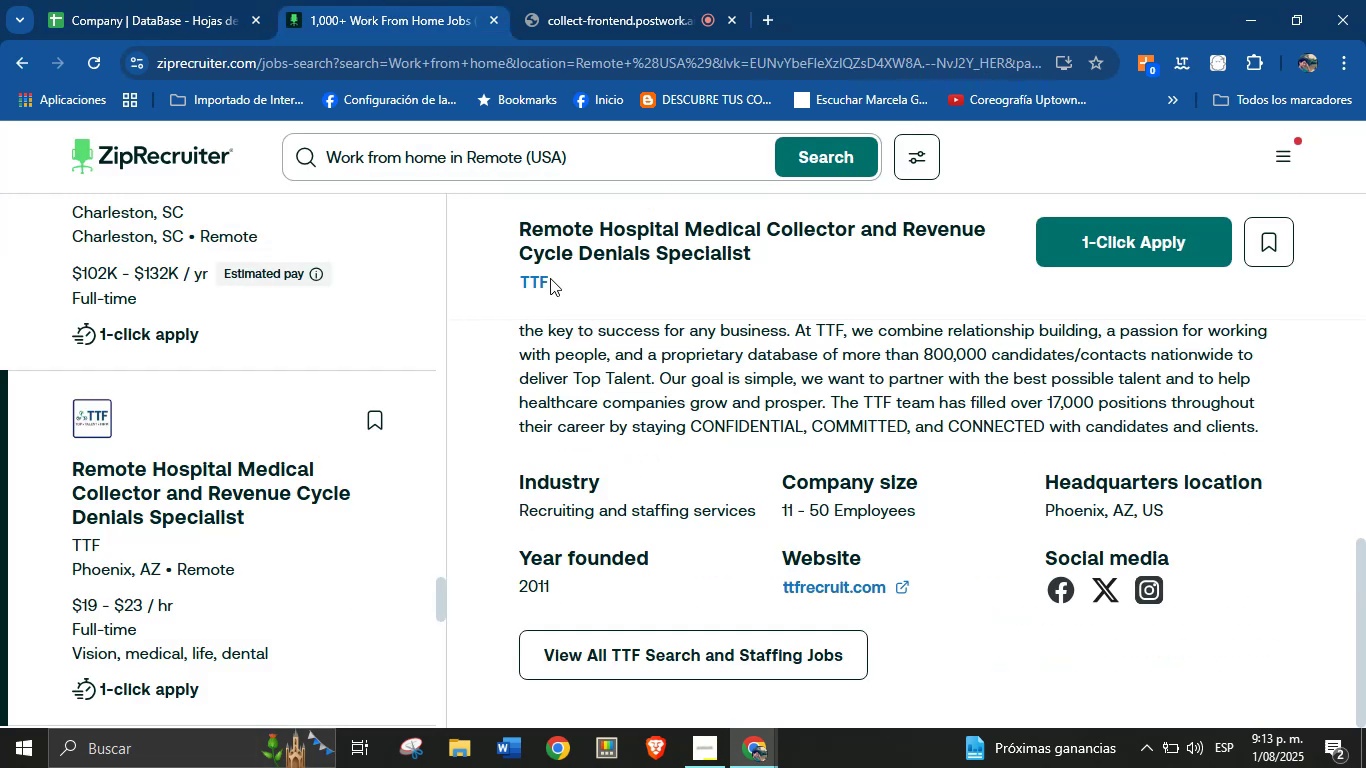 
left_click_drag(start_coordinate=[512, 278], to_coordinate=[550, 278])
 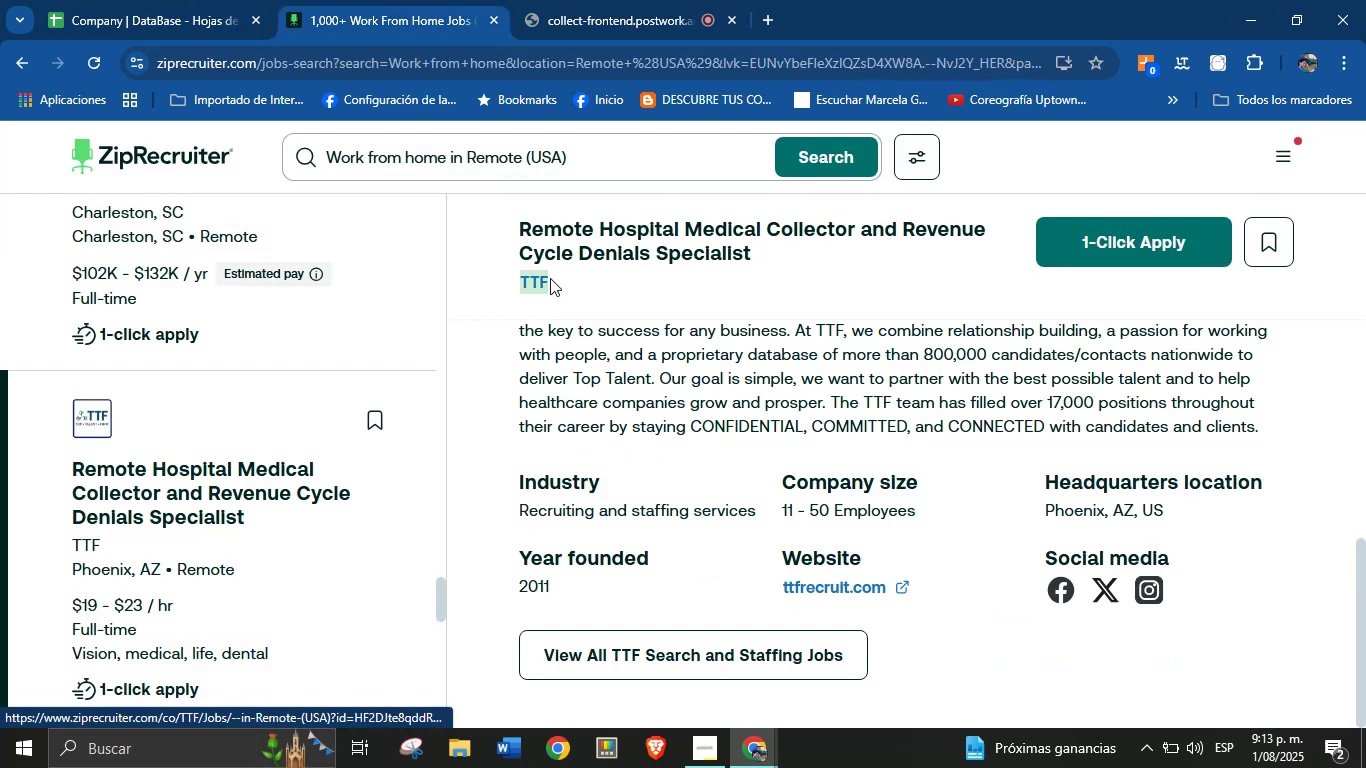 
key(Control+C)
 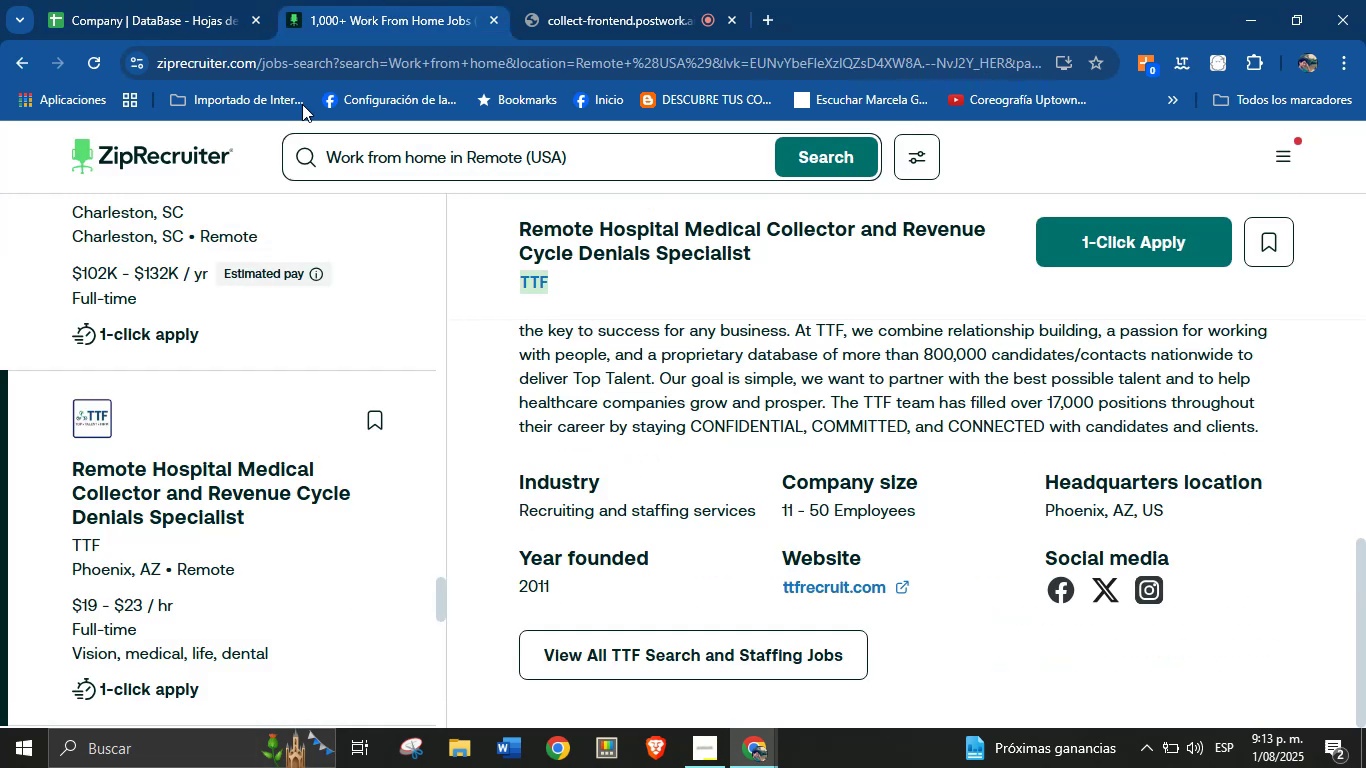 
left_click([195, 0])
 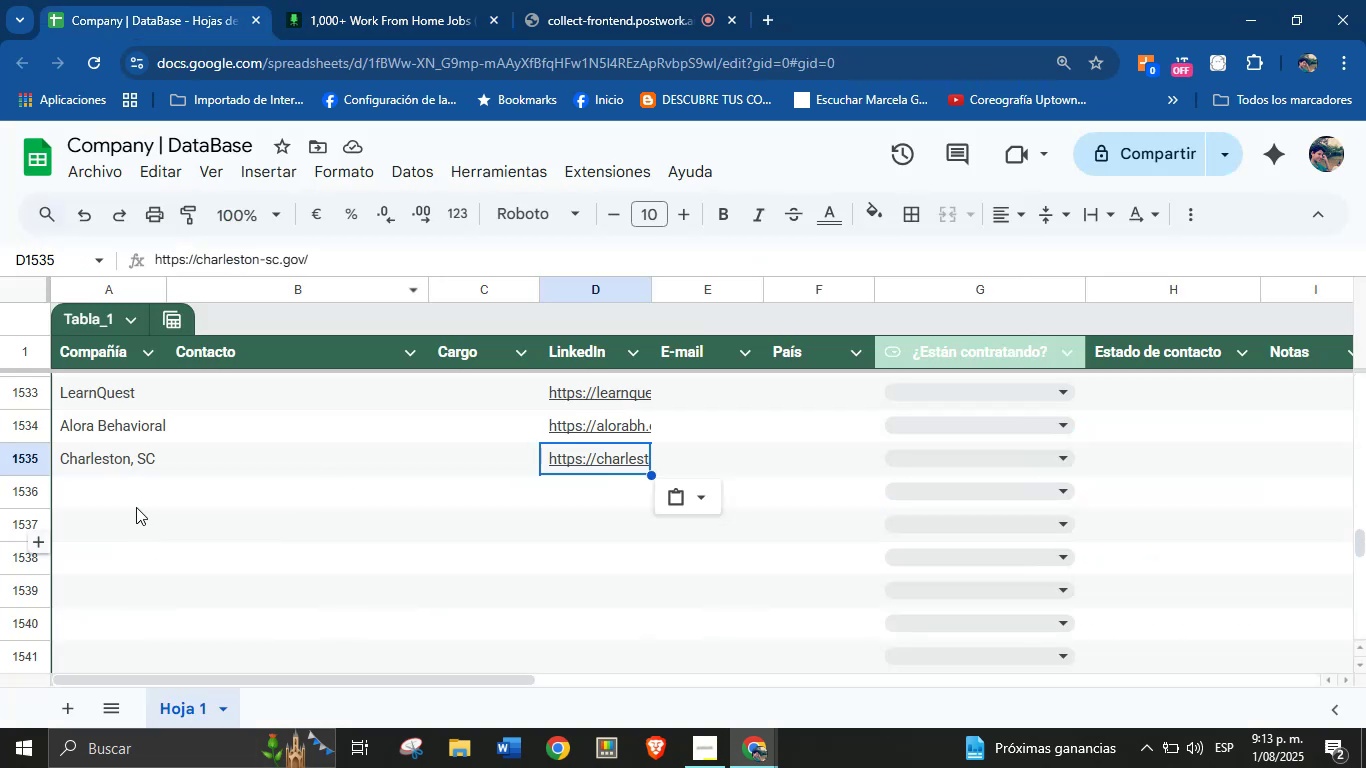 
key(Control+V)
 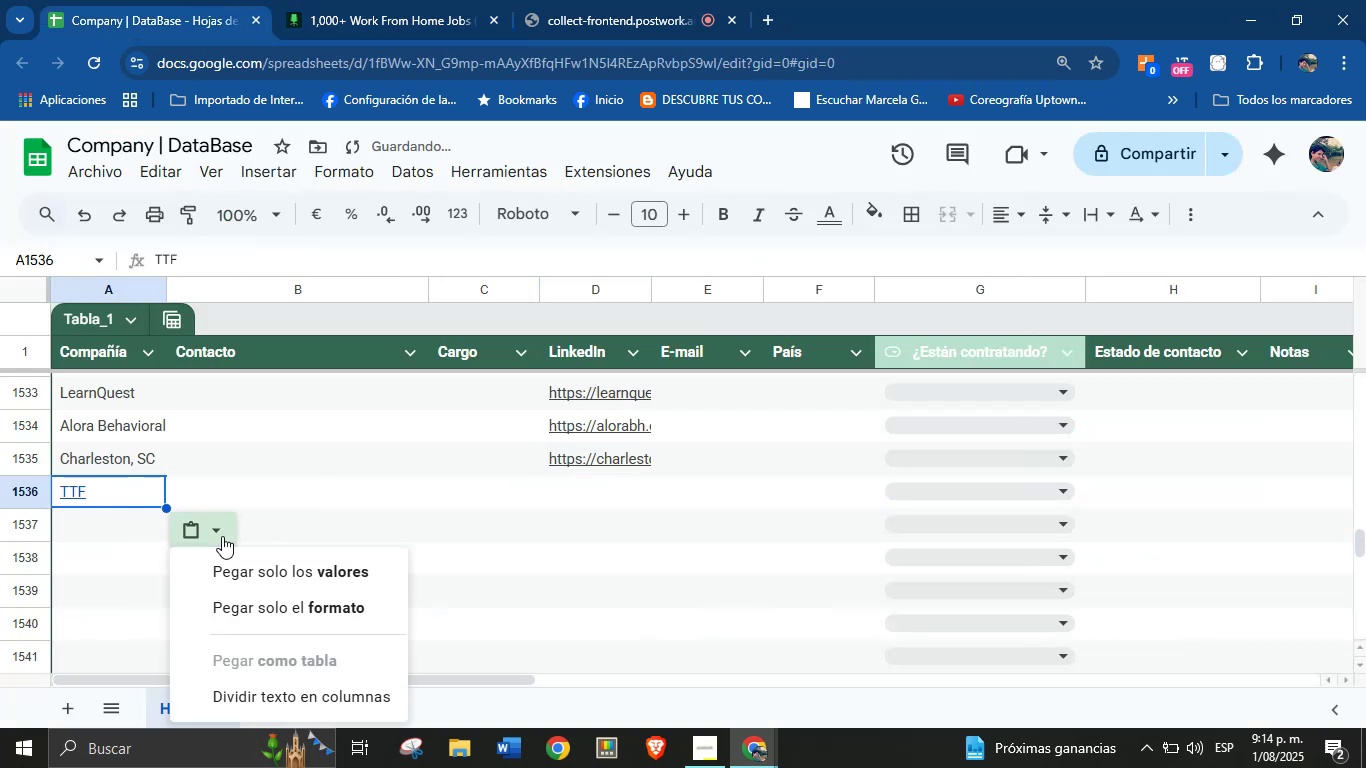 
left_click([263, 570])
 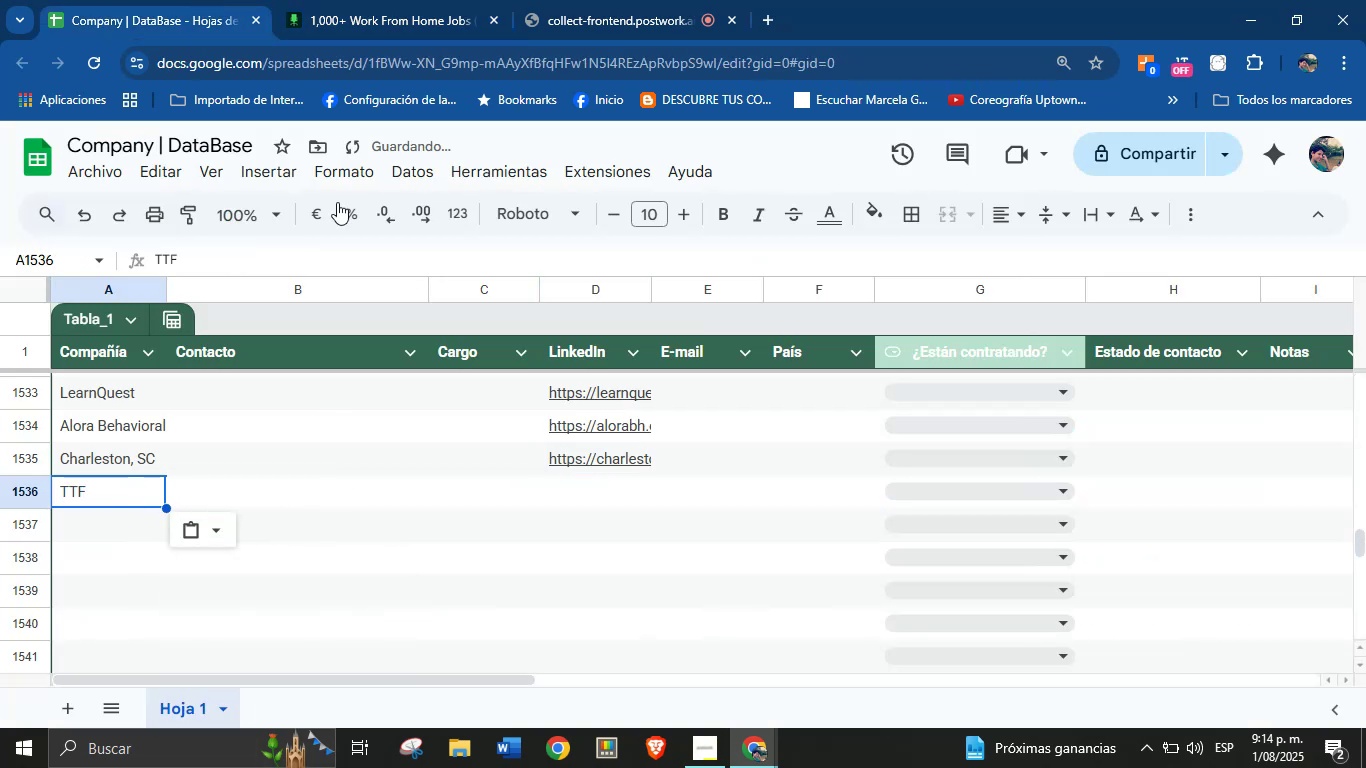 
left_click([348, 0])
 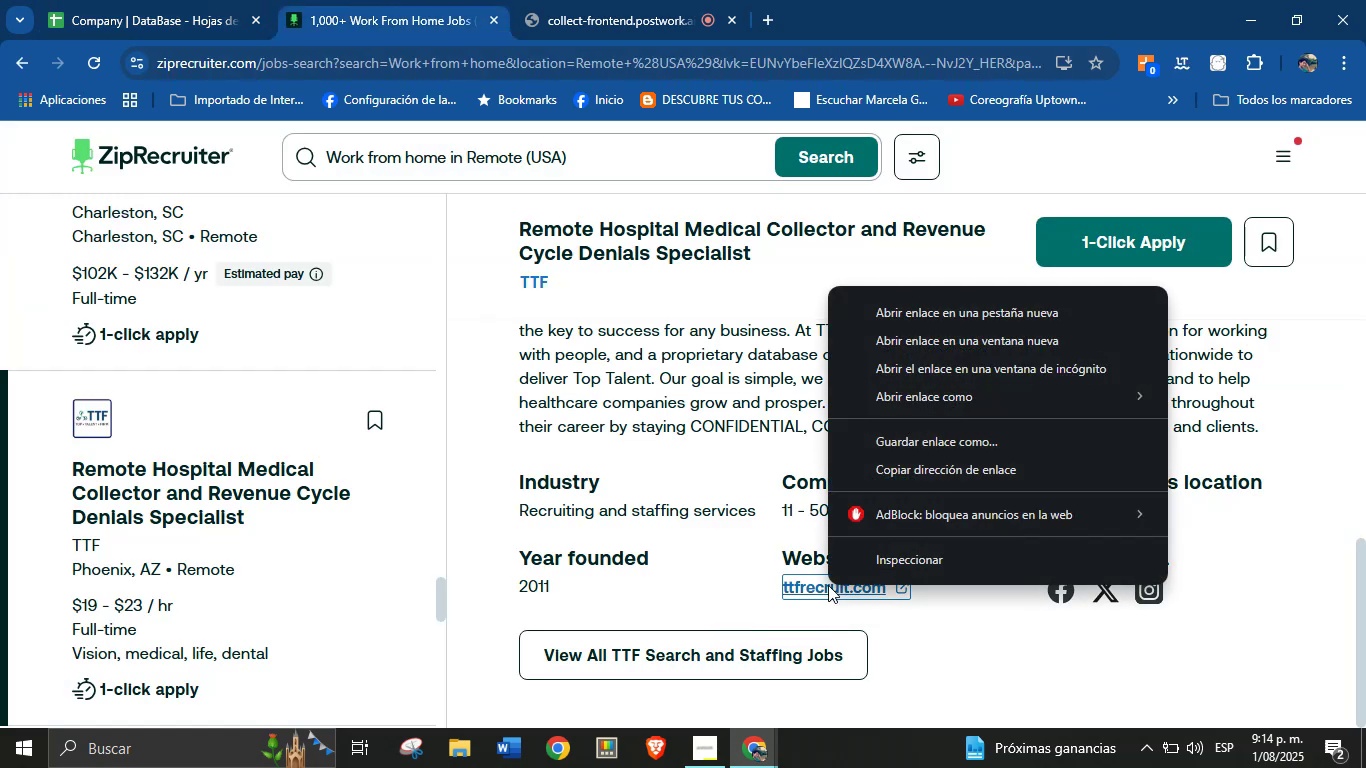 
left_click([925, 483])
 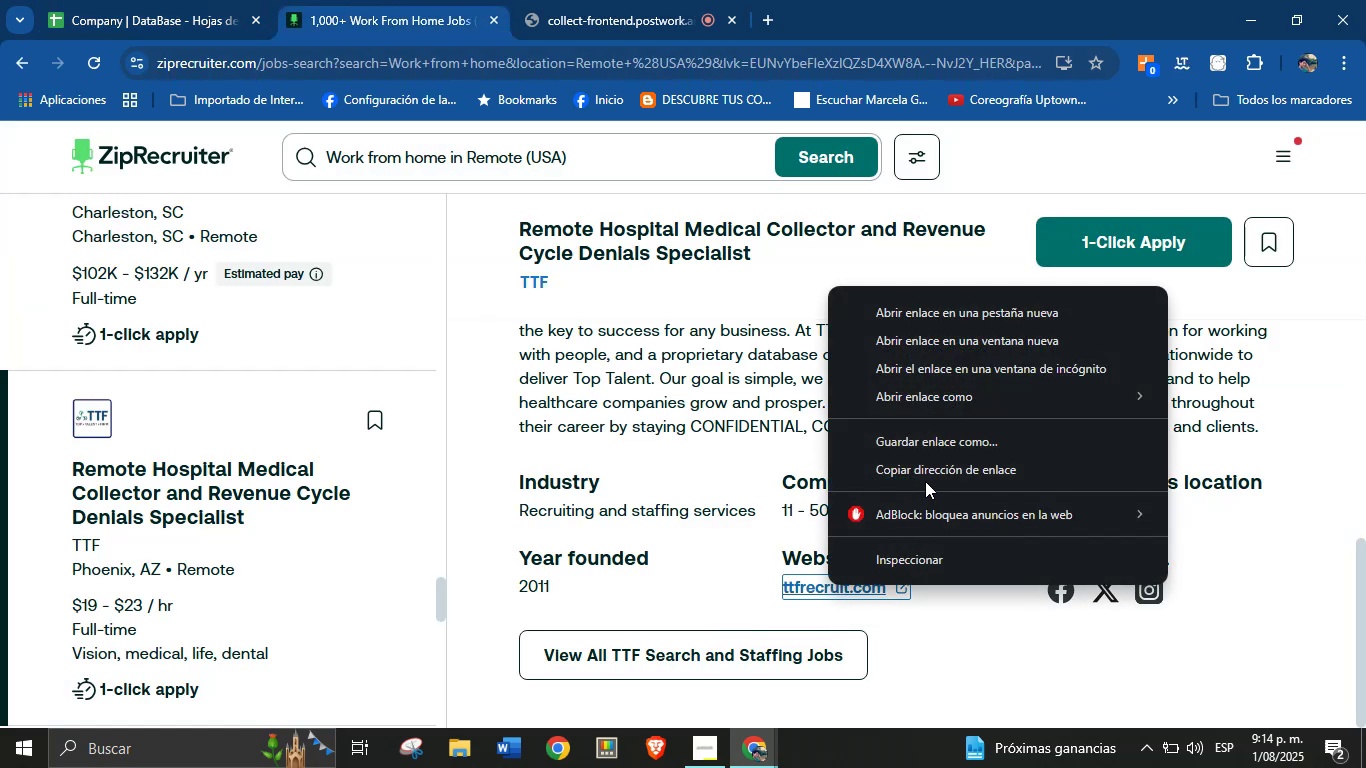 
left_click([923, 475])
 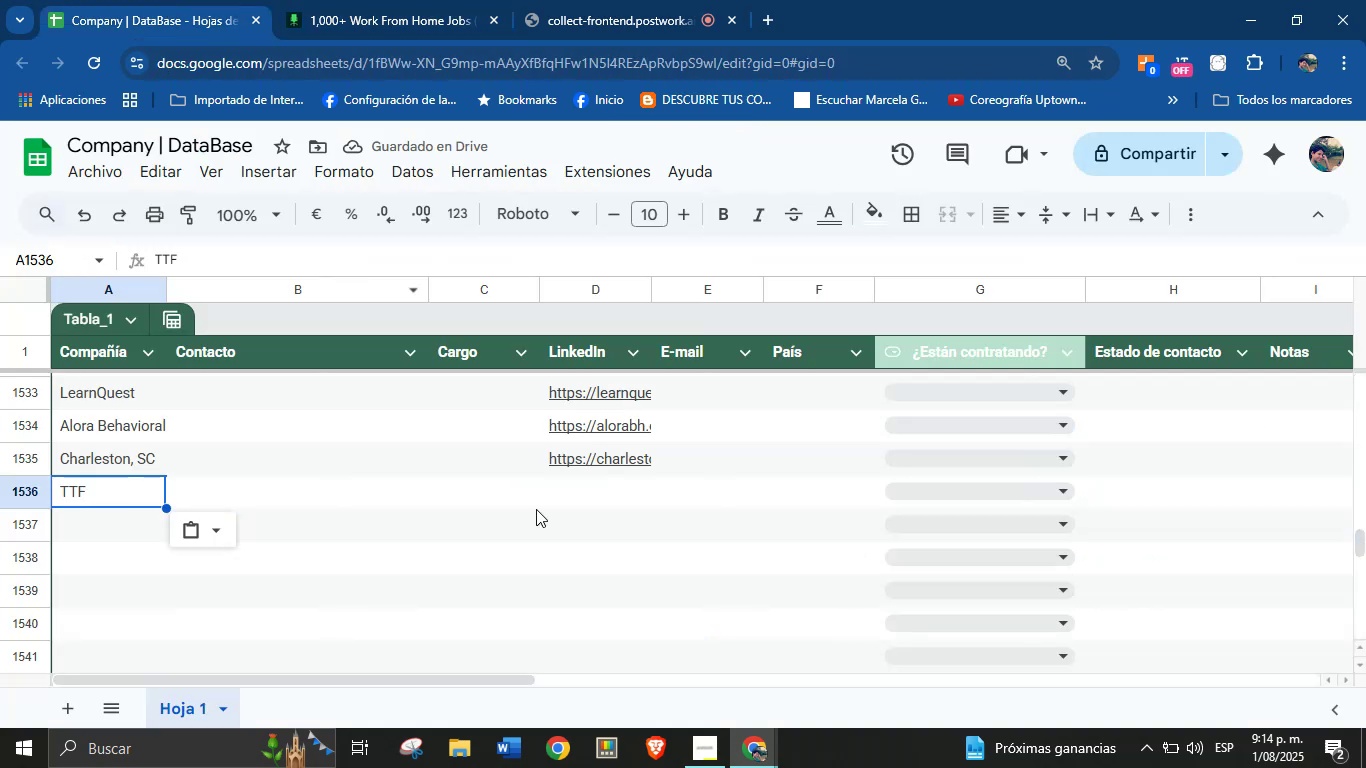 
left_click([578, 488])
 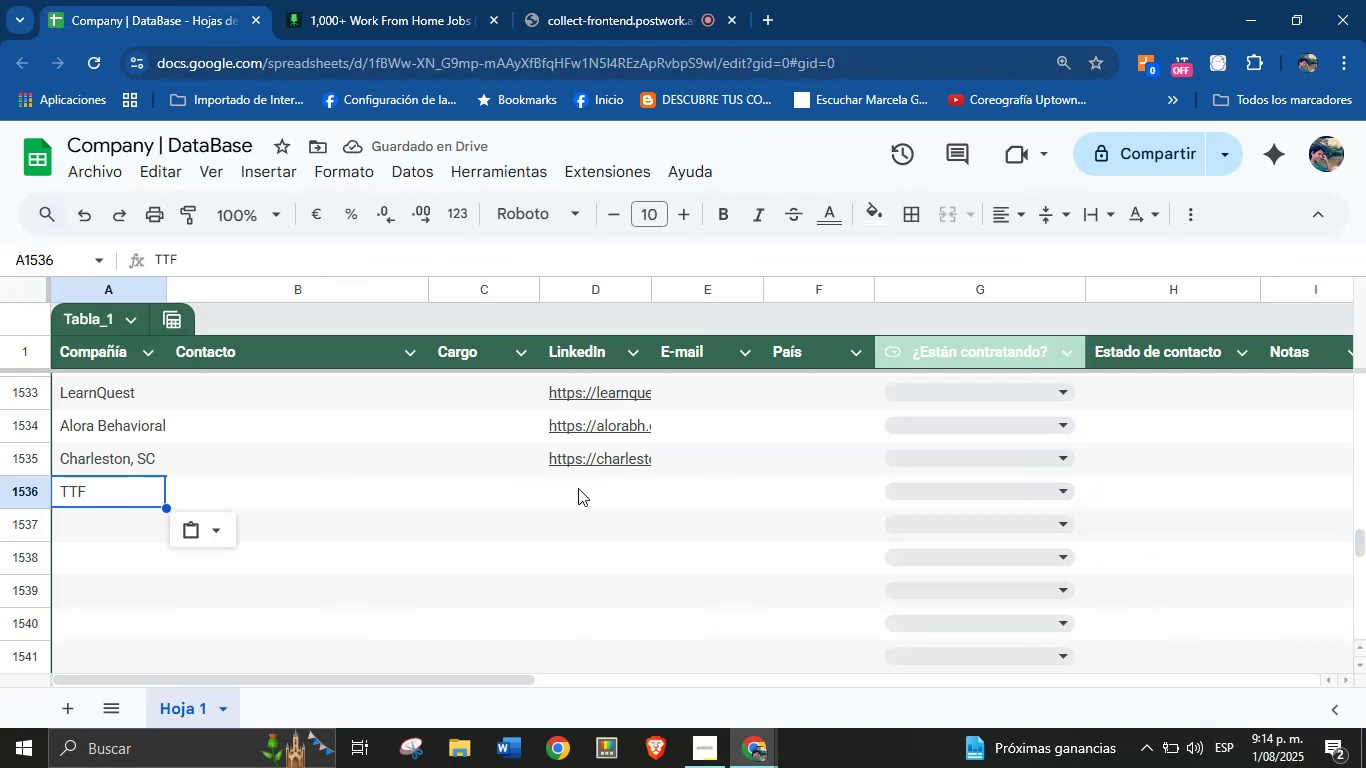 
key(Control+V)
 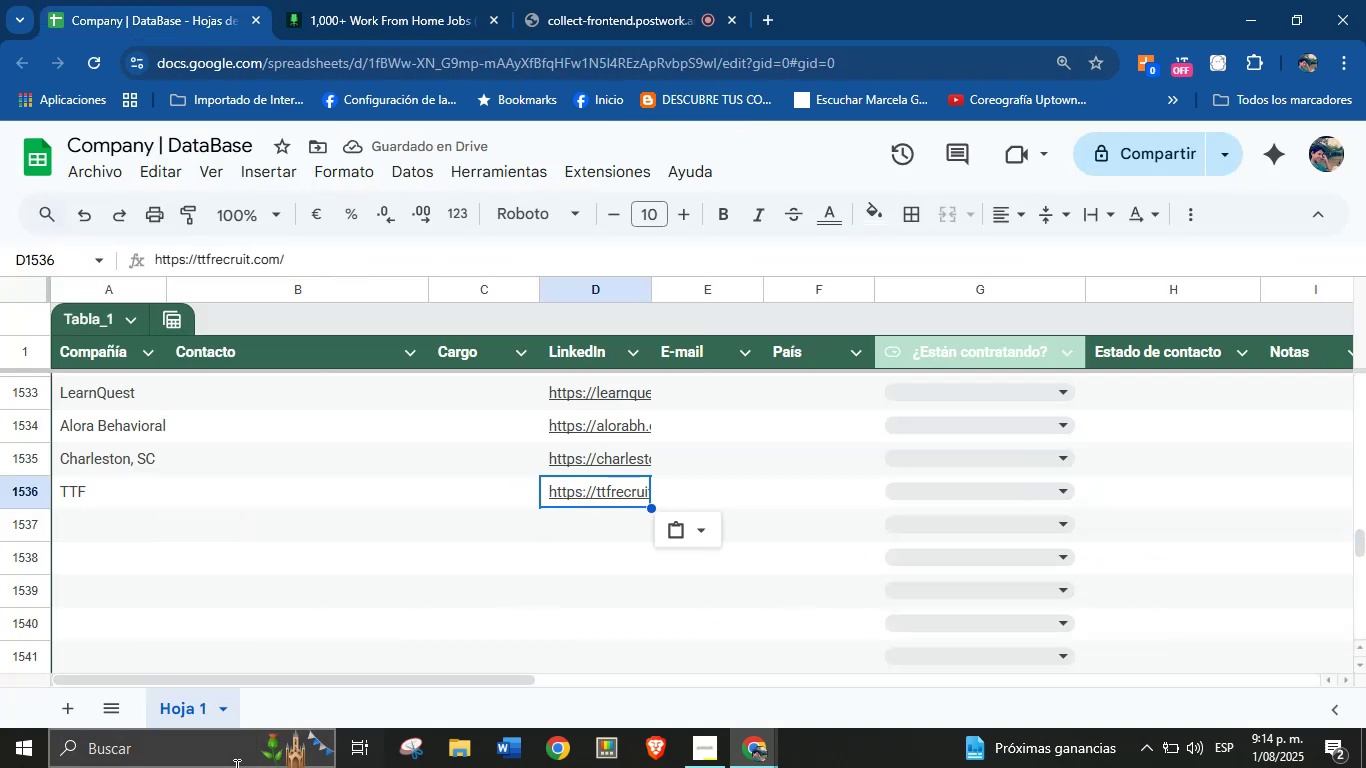 
left_click([125, 528])
 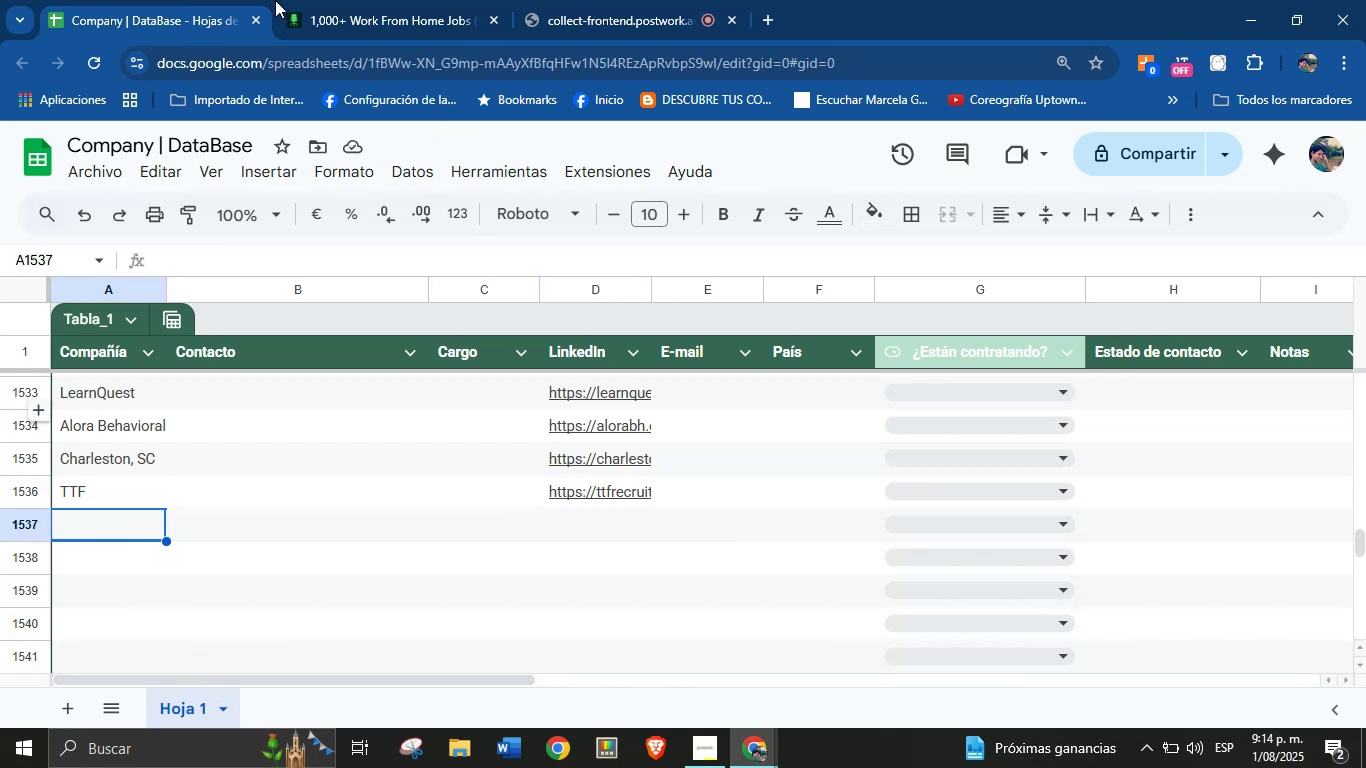 
left_click([331, 0])
 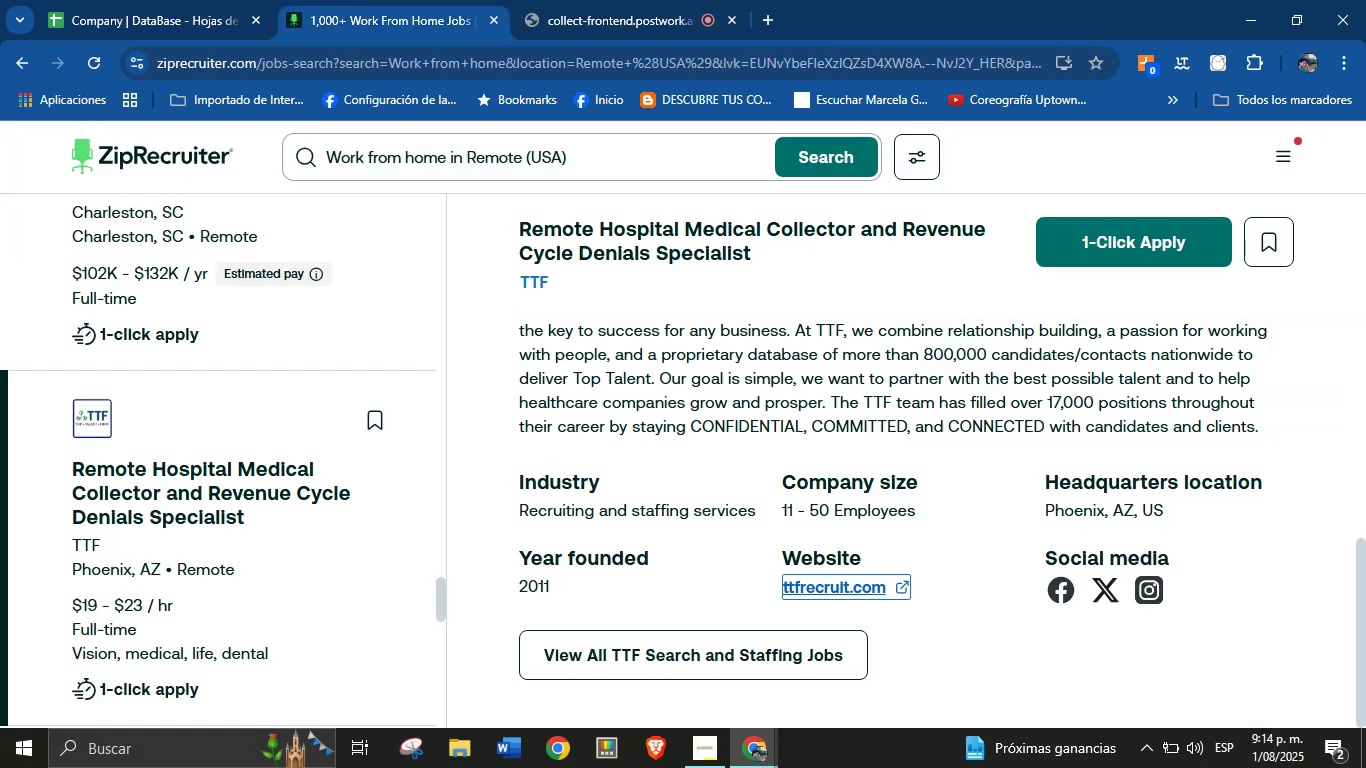 
scroll: coordinate [174, 467], scroll_direction: down, amount: 40.0
 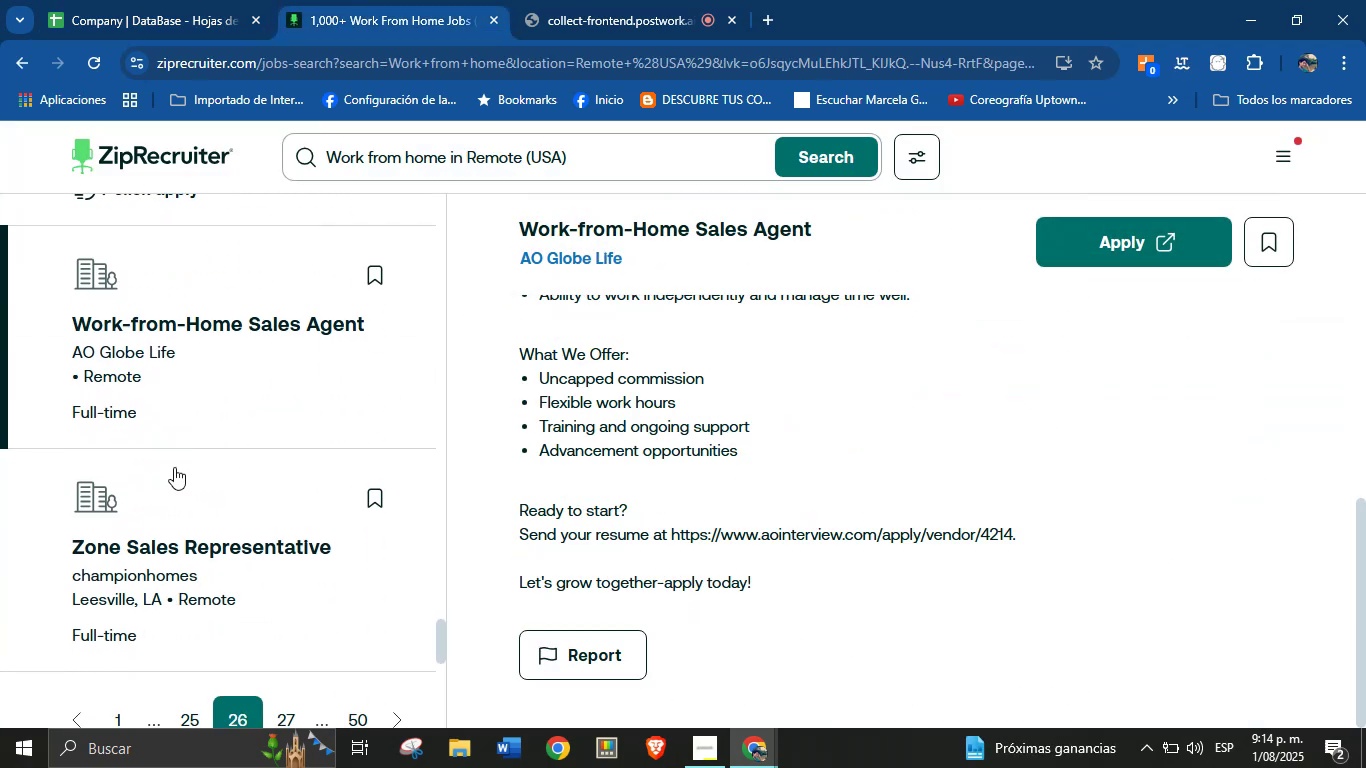 
left_click([174, 478])
 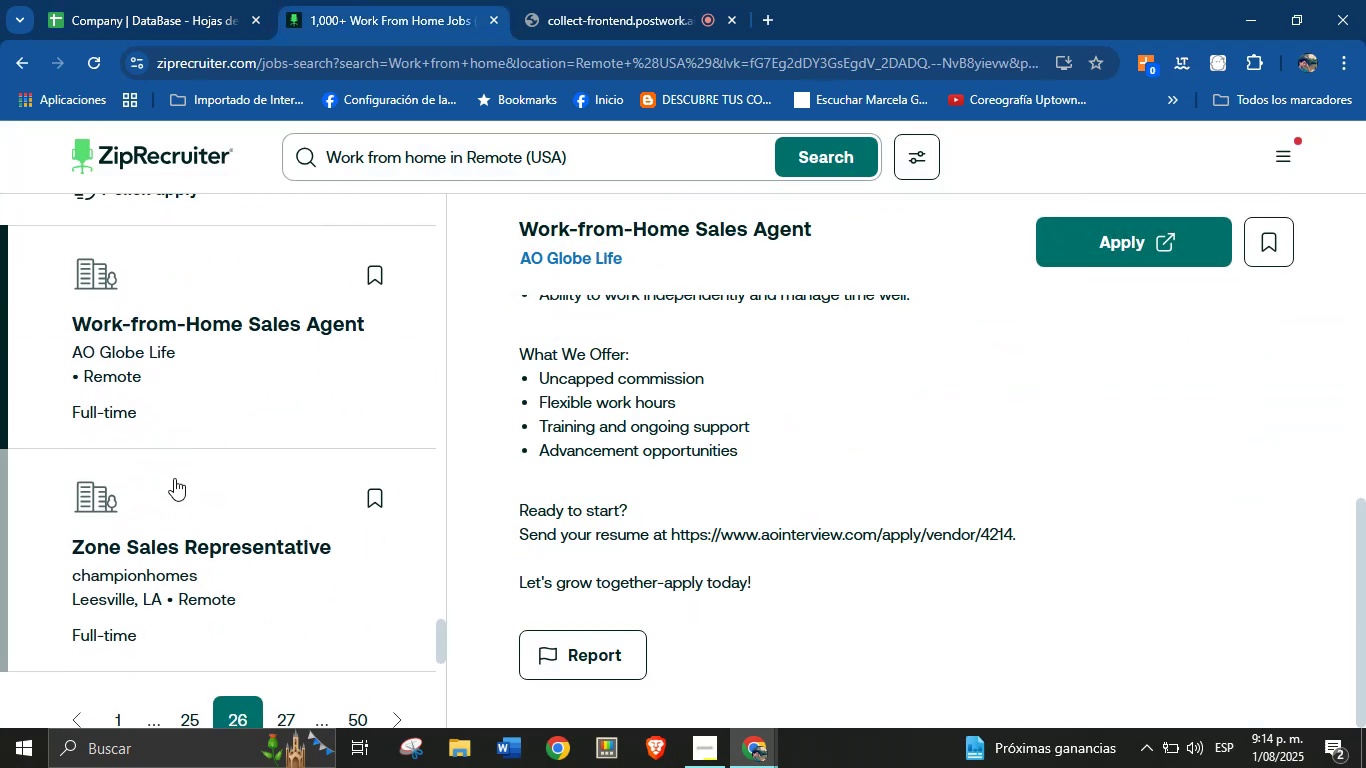 
scroll: coordinate [299, 509], scroll_direction: down, amount: 42.0
 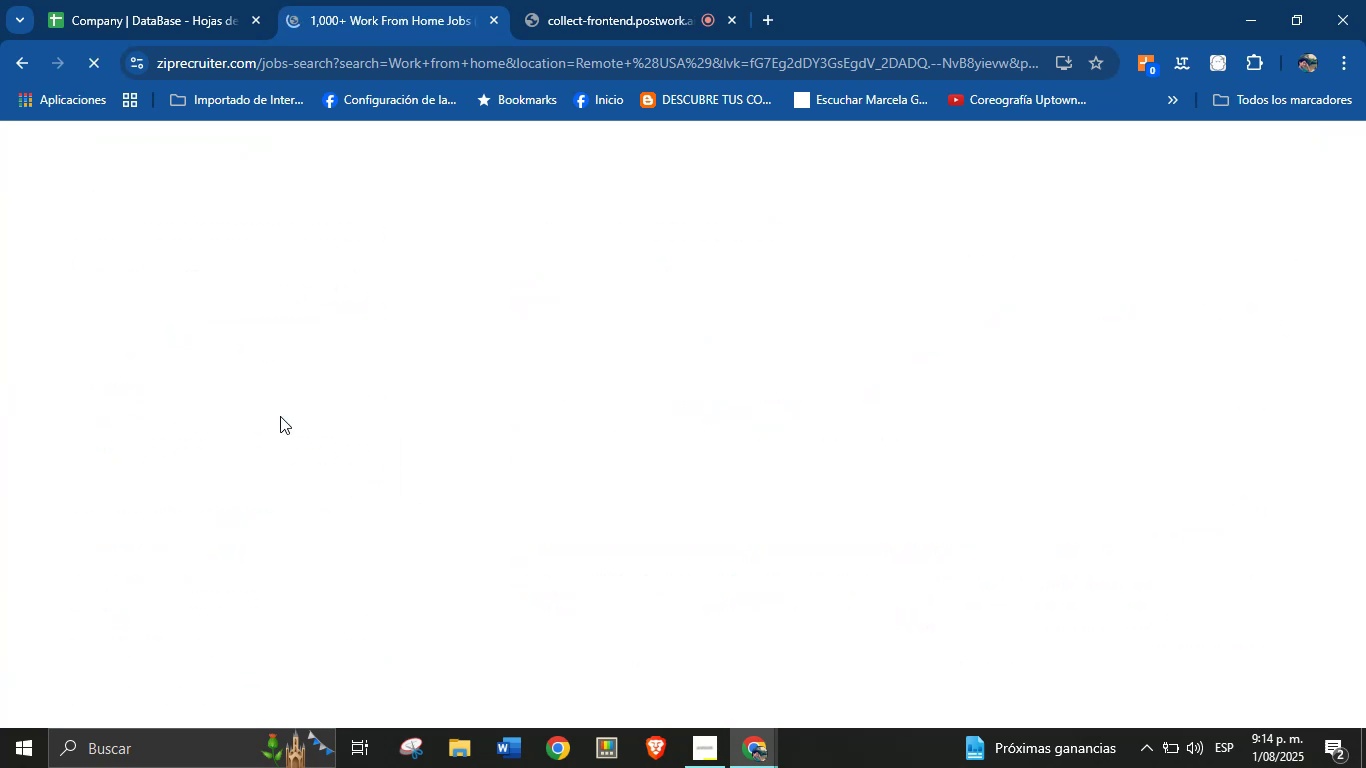 
wait(5.8)
 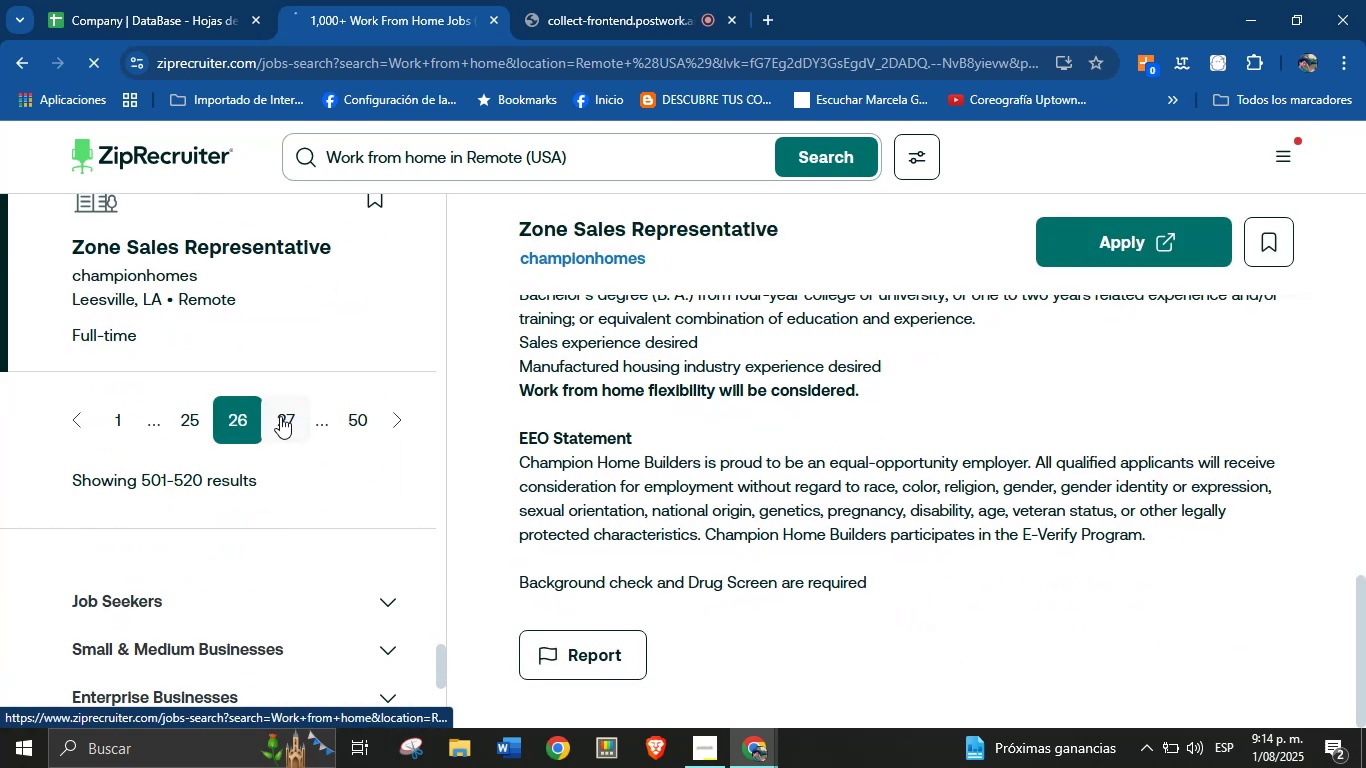 
scroll: coordinate [196, 398], scroll_direction: down, amount: 60.0
 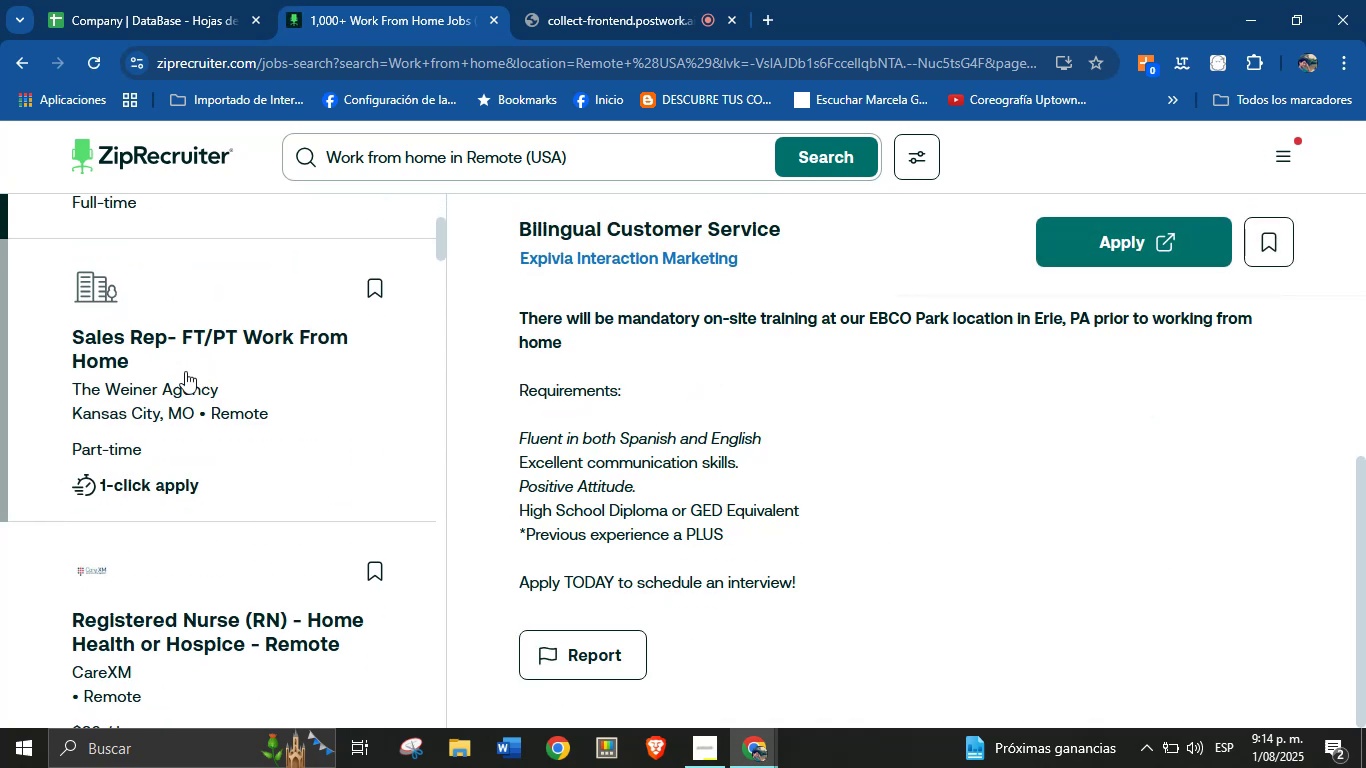 
left_click([139, 306])
 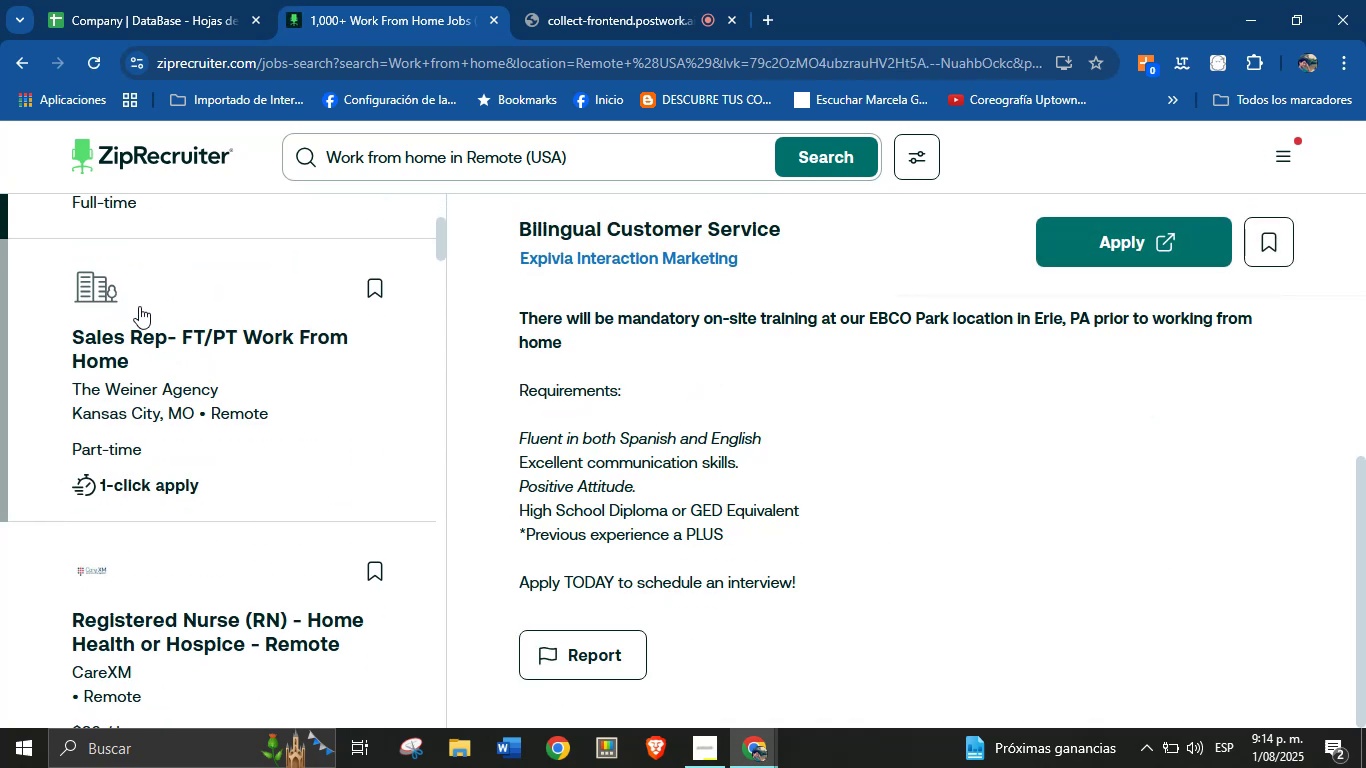 
scroll: coordinate [629, 398], scroll_direction: down, amount: 22.0
 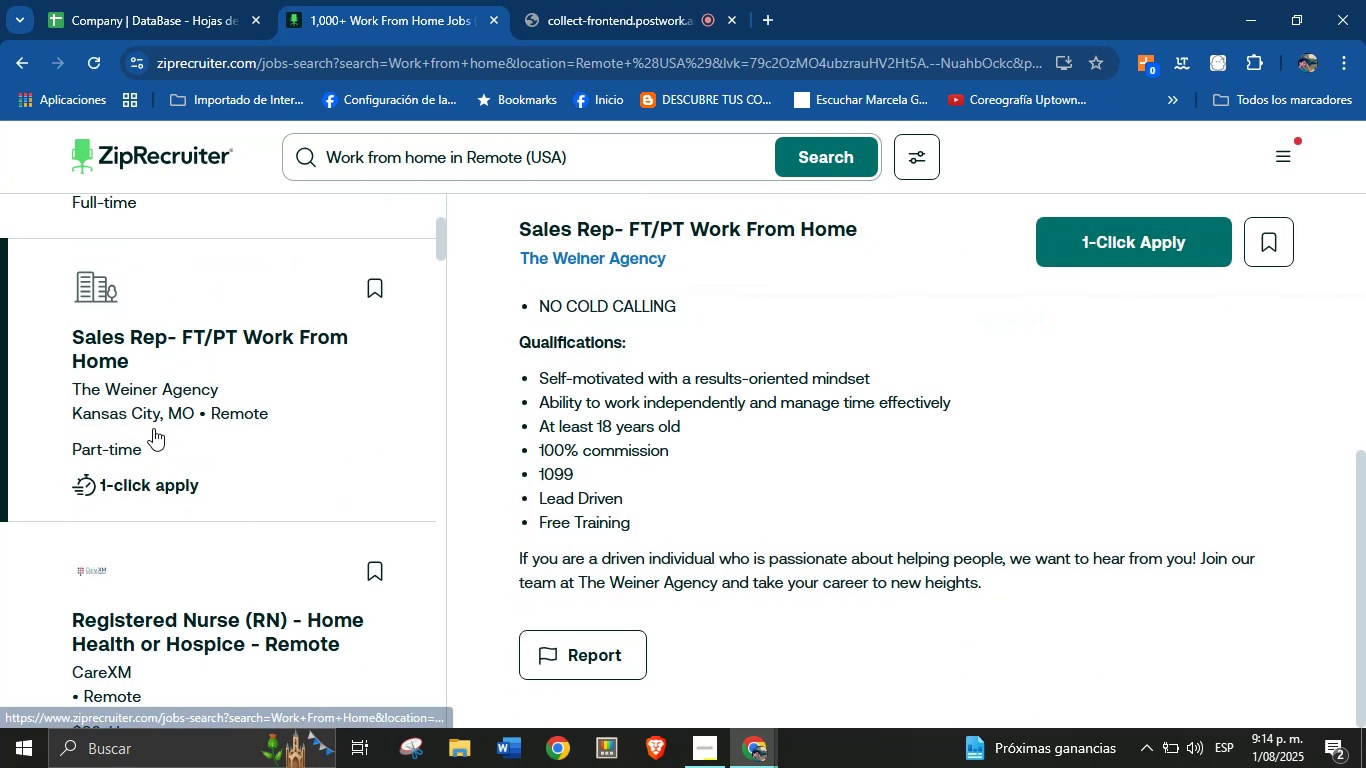 
left_click([133, 525])
 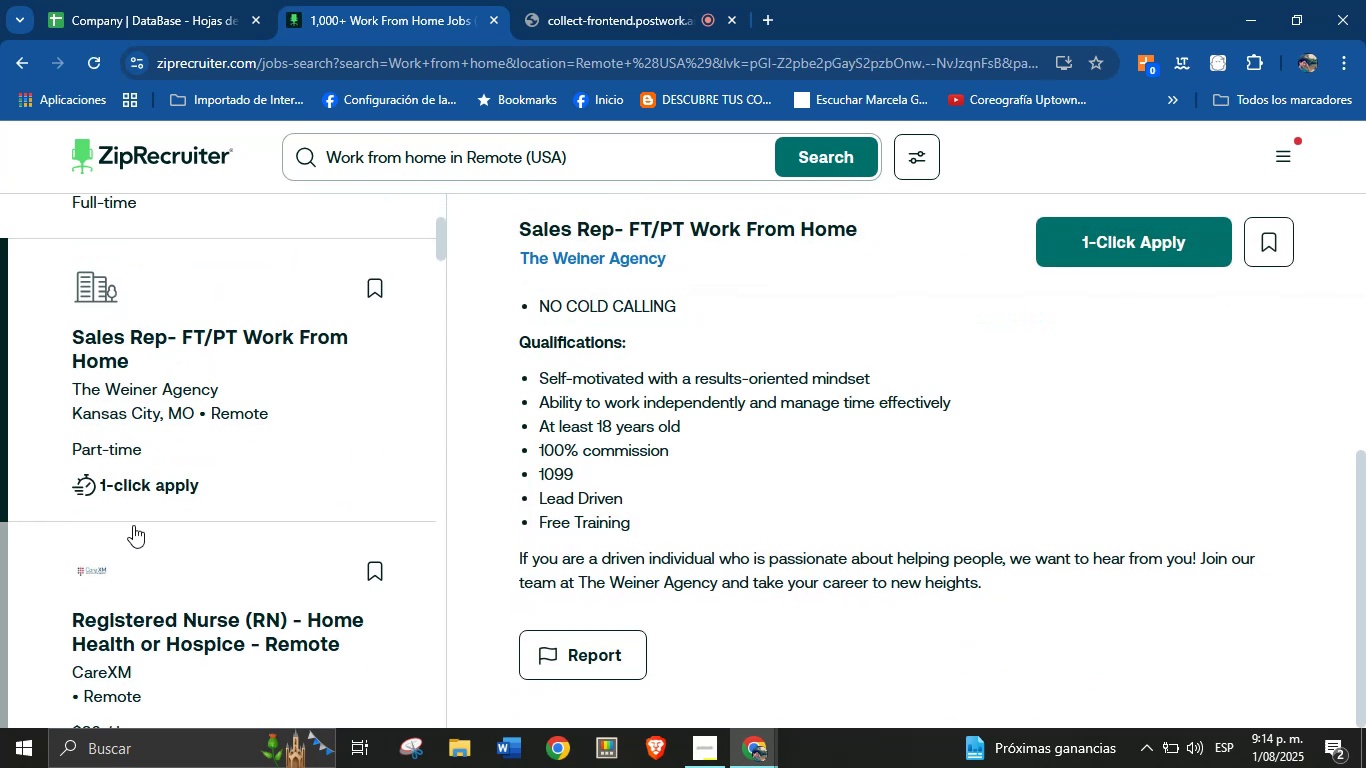 
scroll: coordinate [653, 477], scroll_direction: down, amount: 45.0
 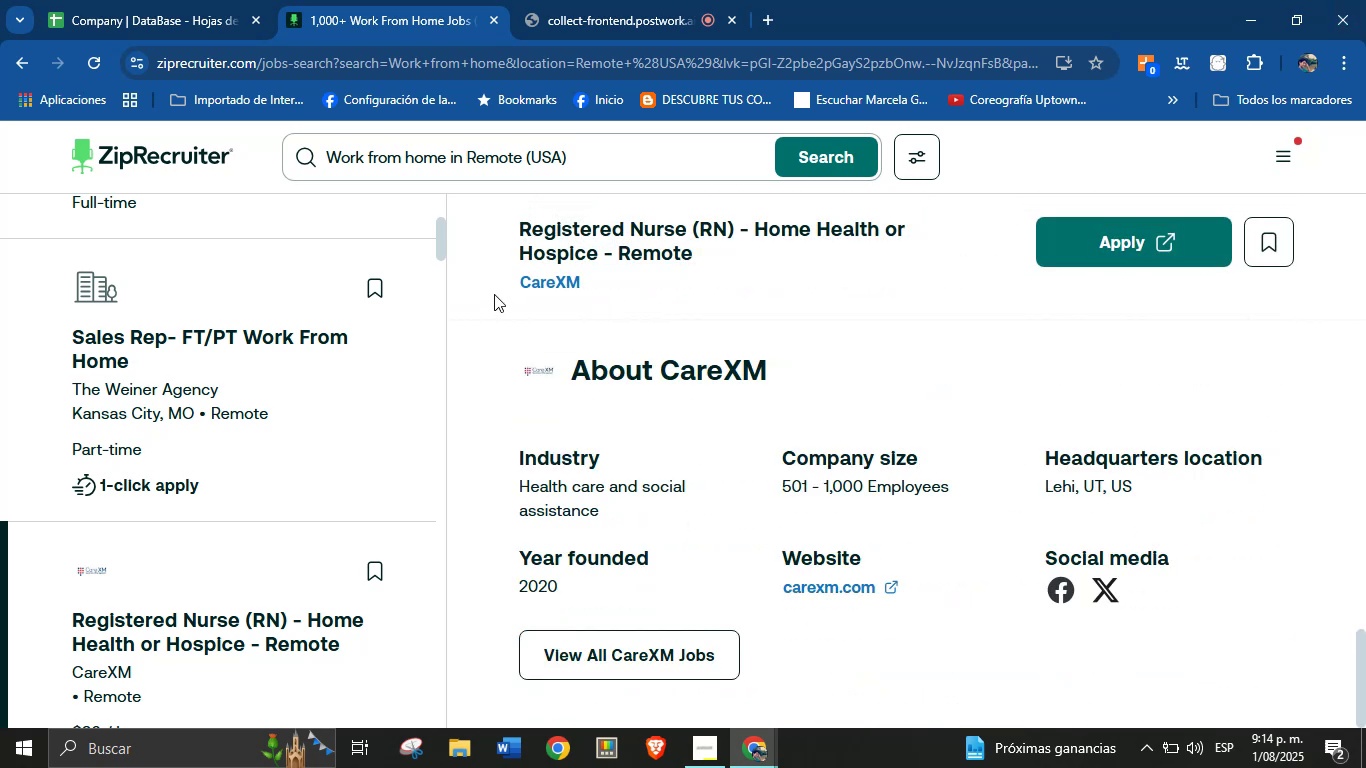 
left_click_drag(start_coordinate=[499, 280], to_coordinate=[595, 299])
 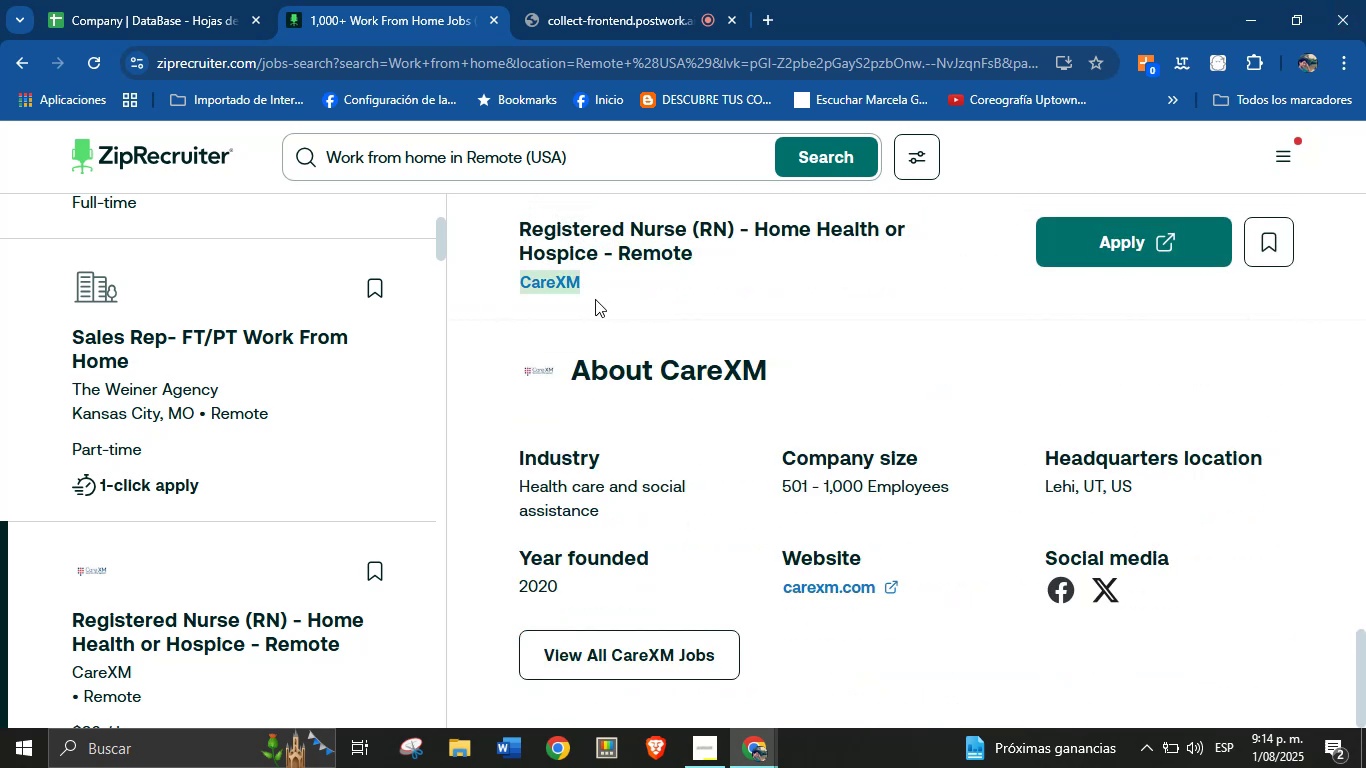 
key(Control+C)
 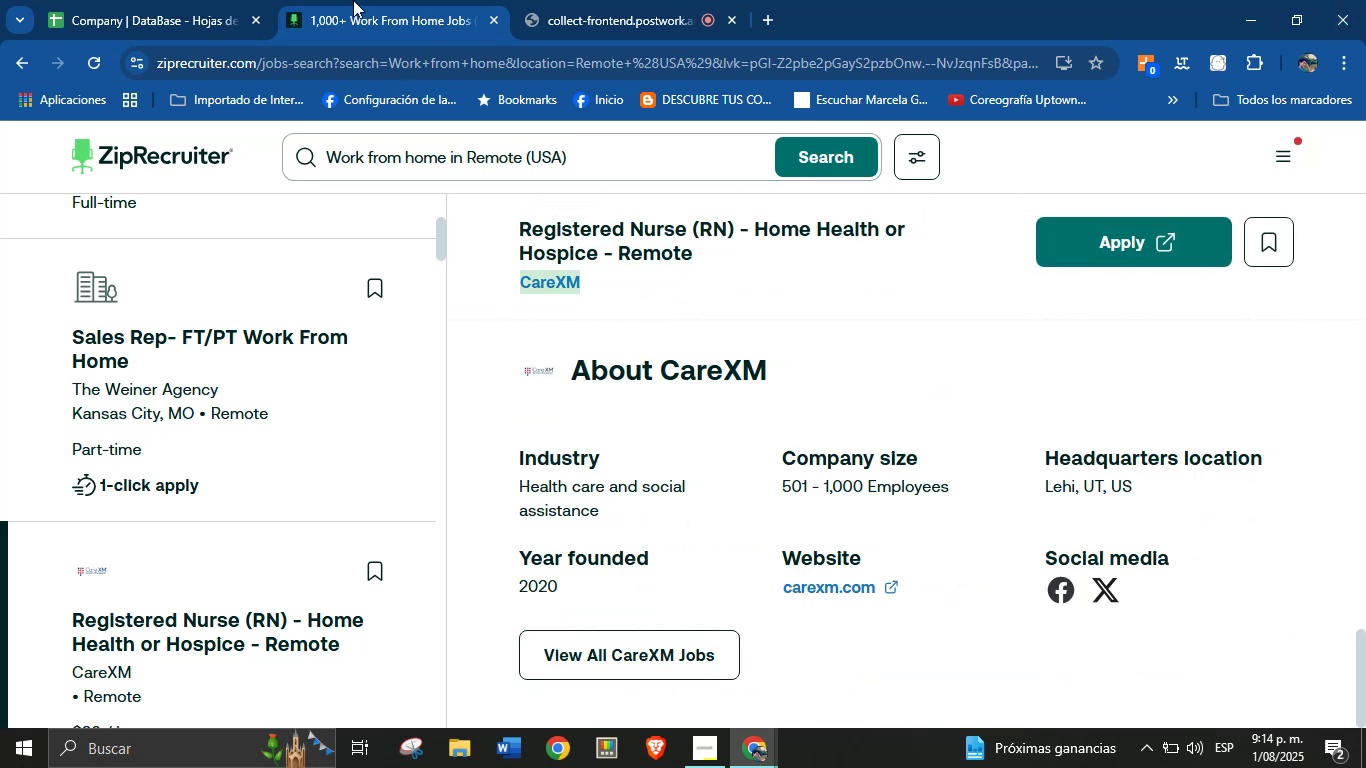 
left_click([213, 0])
 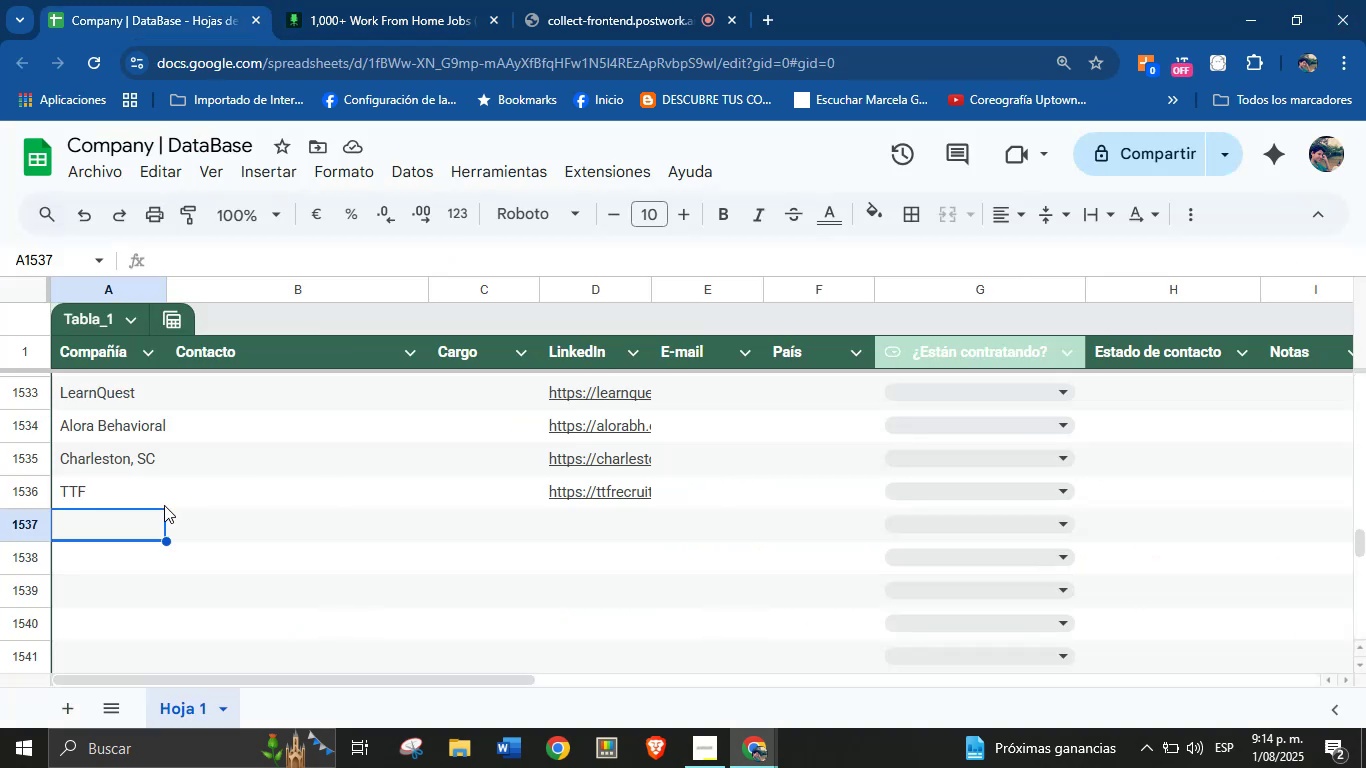 
left_click([144, 516])
 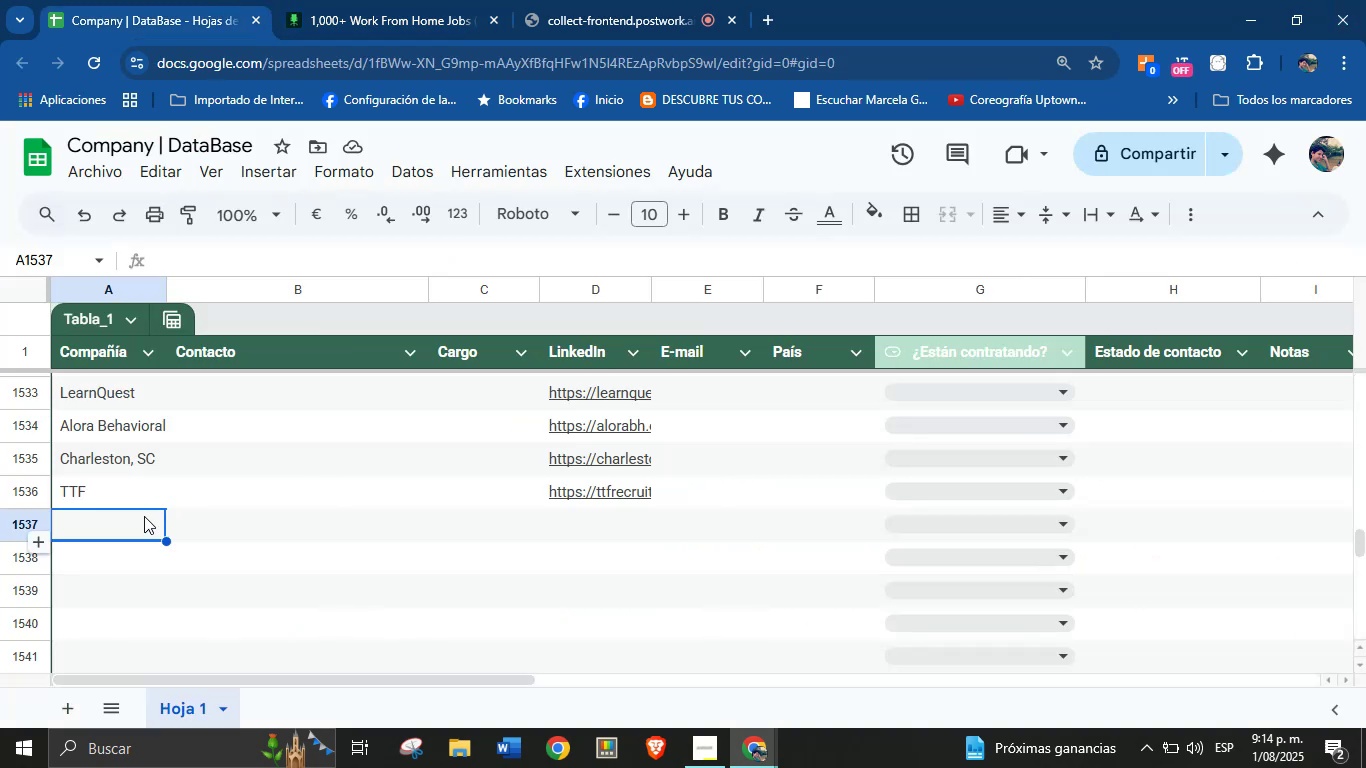 
key(Control+V)
 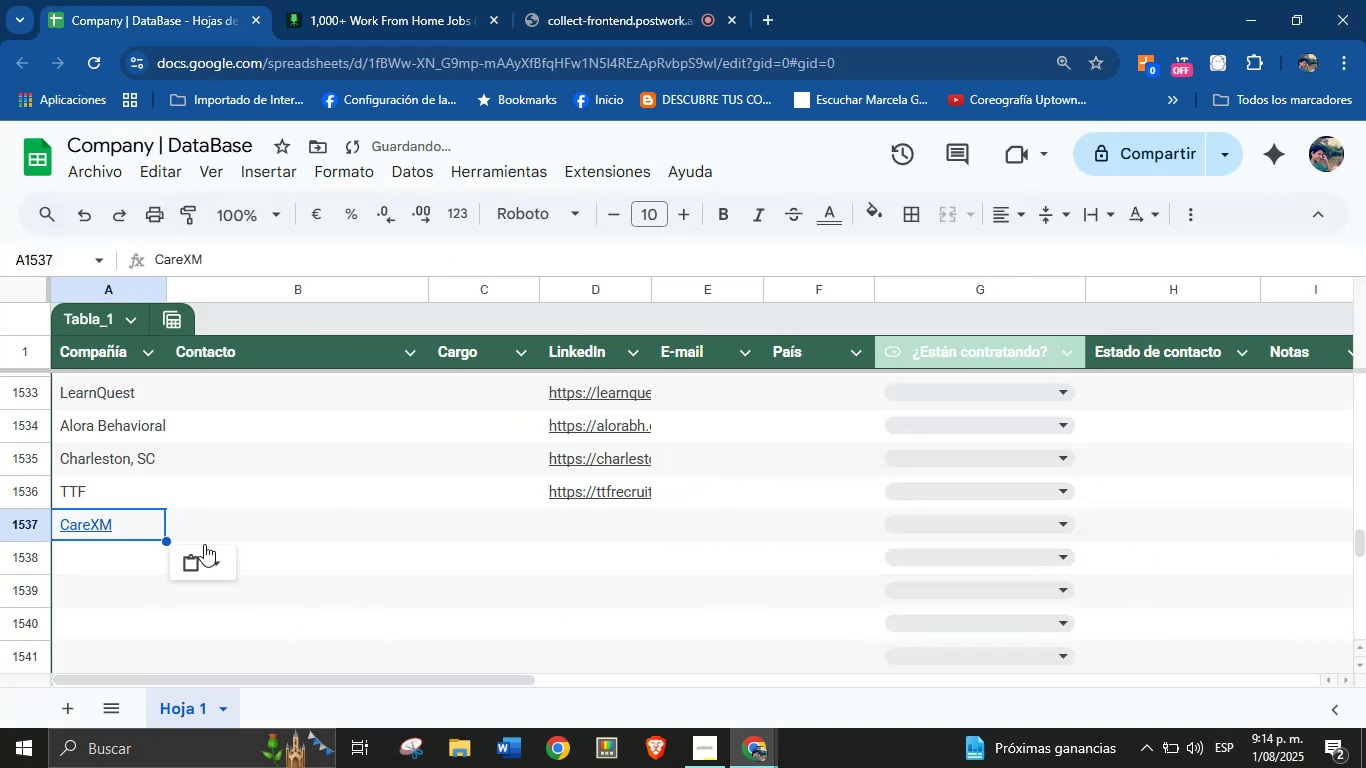 
left_click([210, 562])
 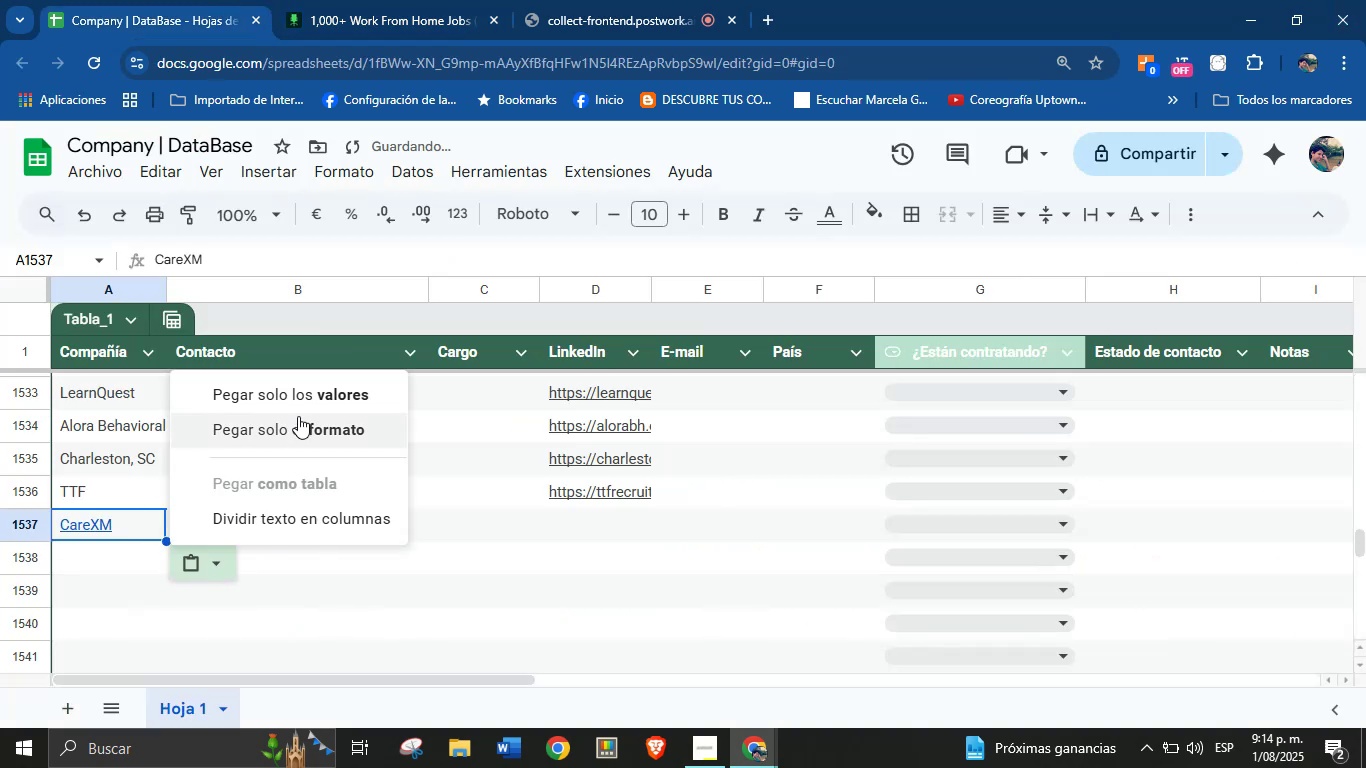 
left_click([305, 400])
 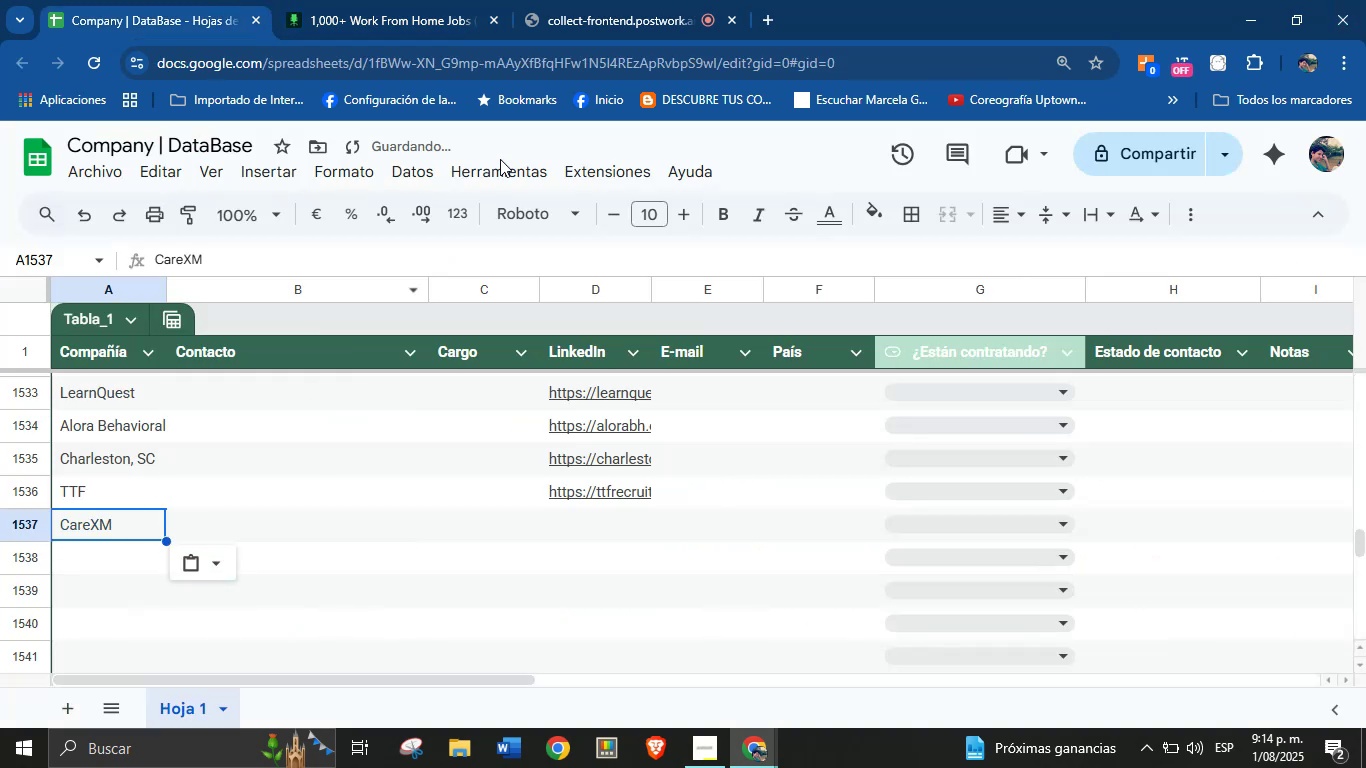 
left_click([609, 0])
 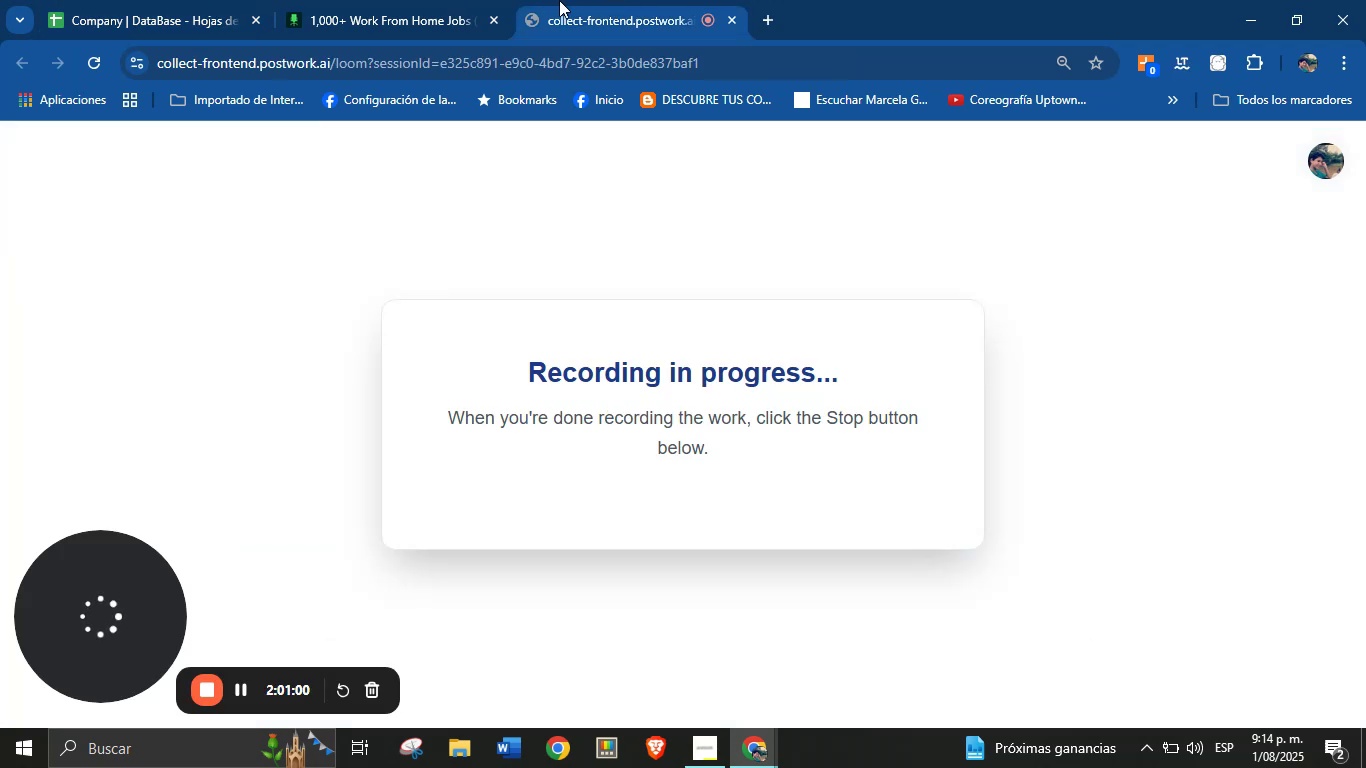 
left_click([466, 0])
 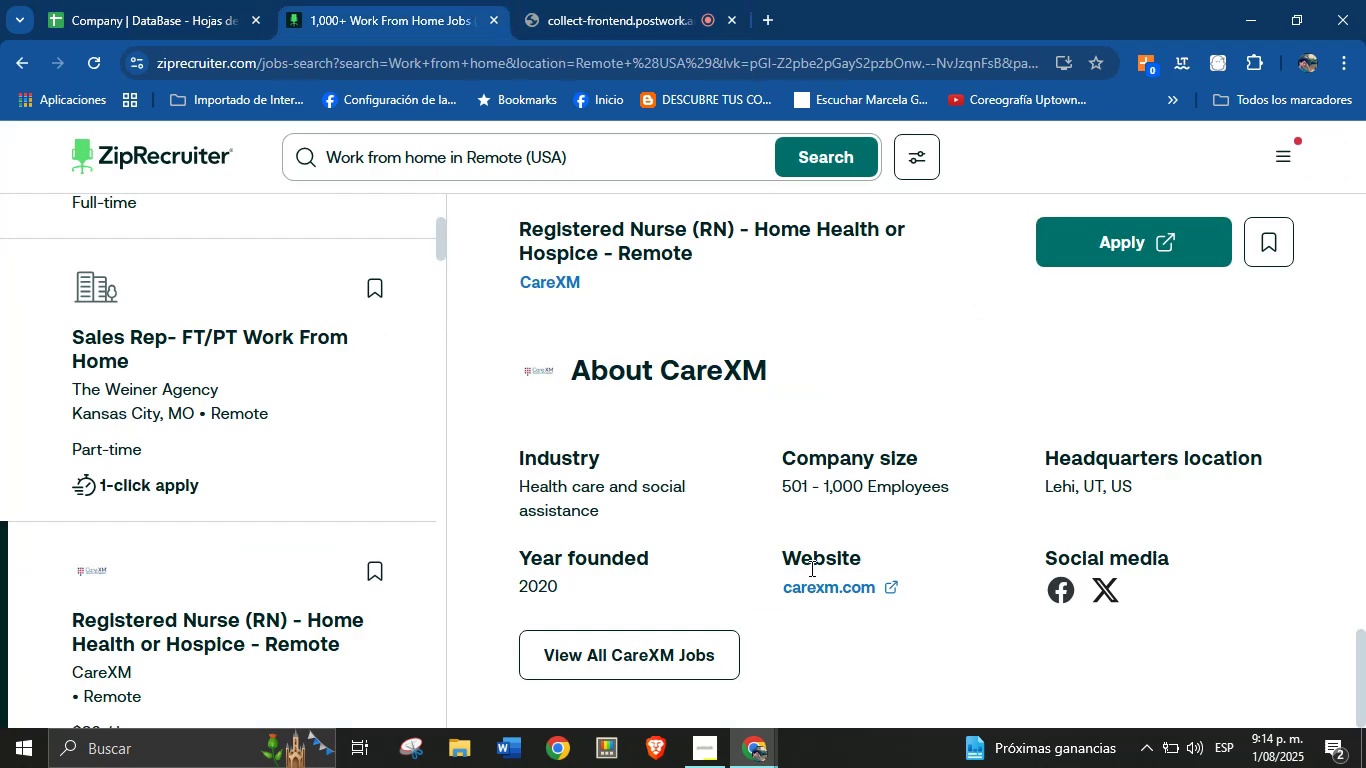 
right_click([817, 581])
 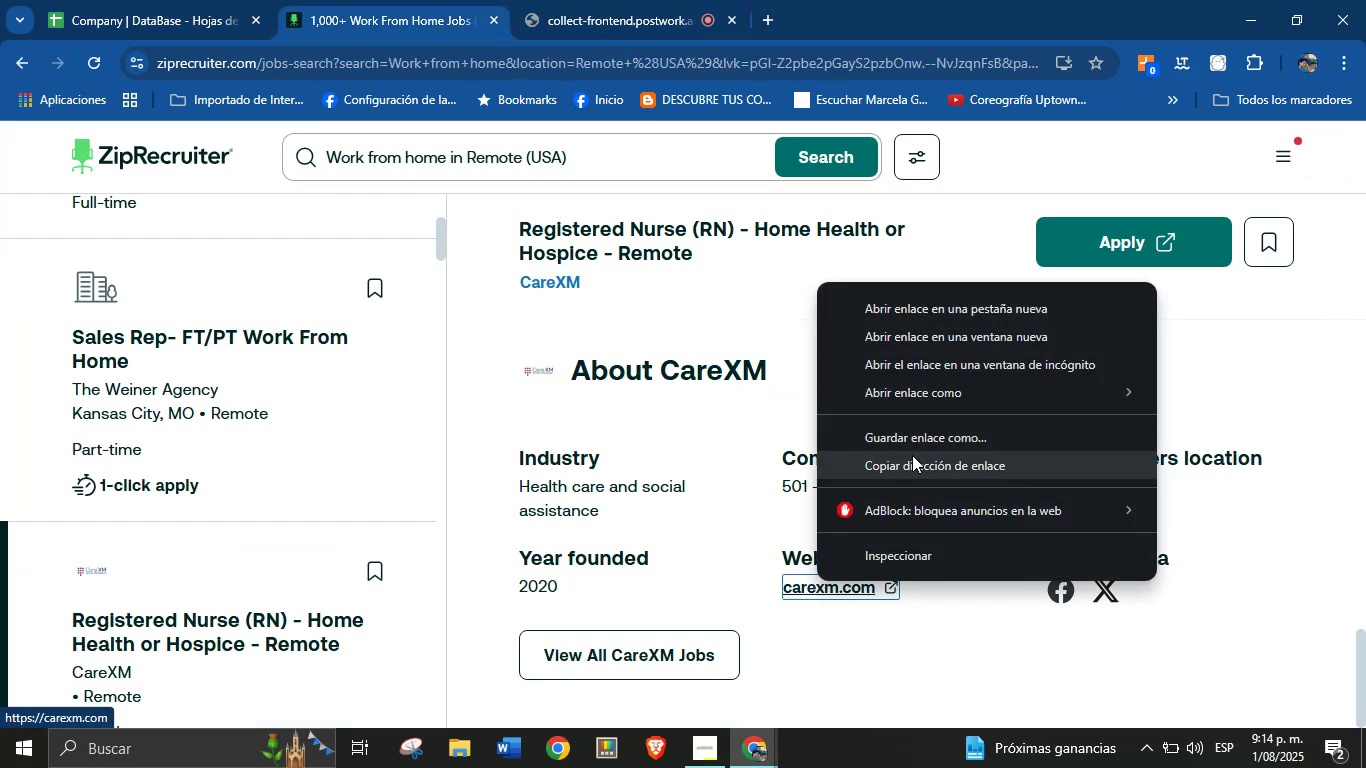 
left_click([912, 456])
 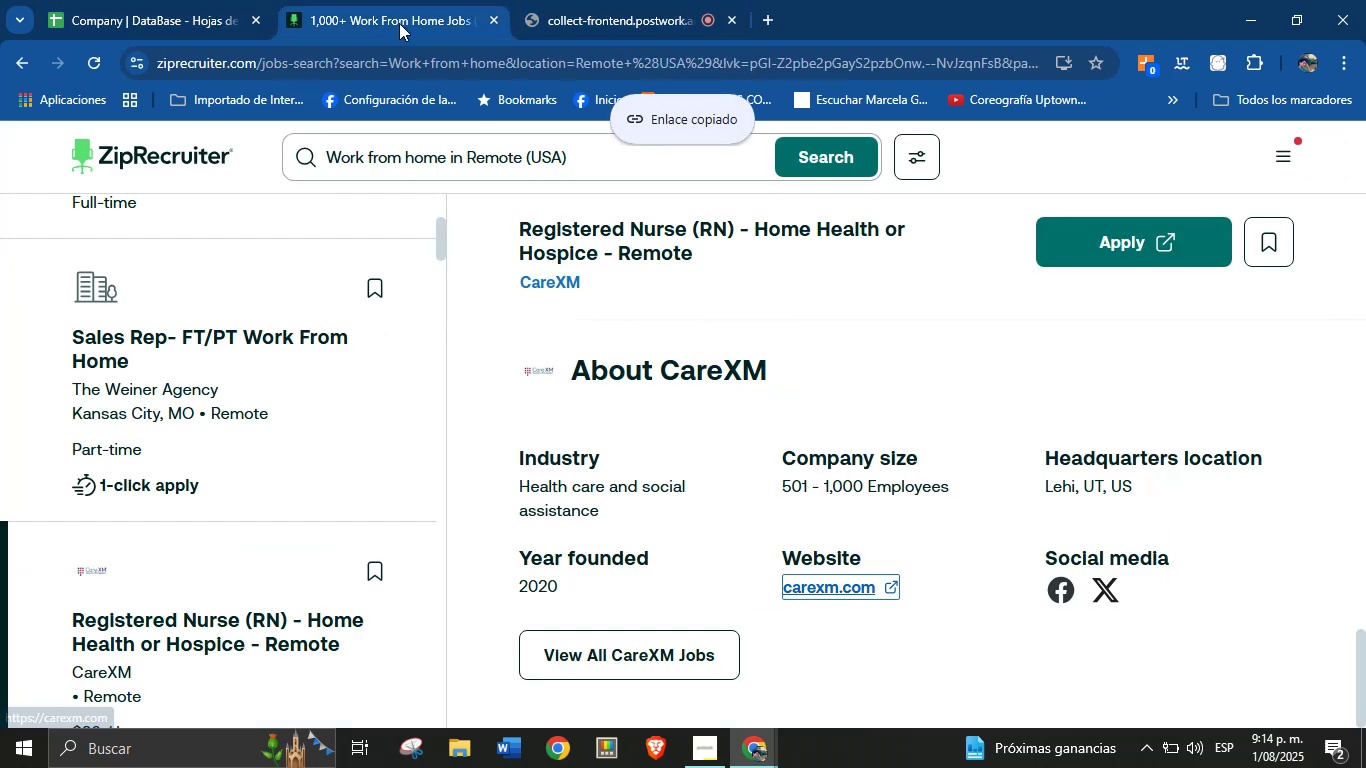 
left_click([188, 0])
 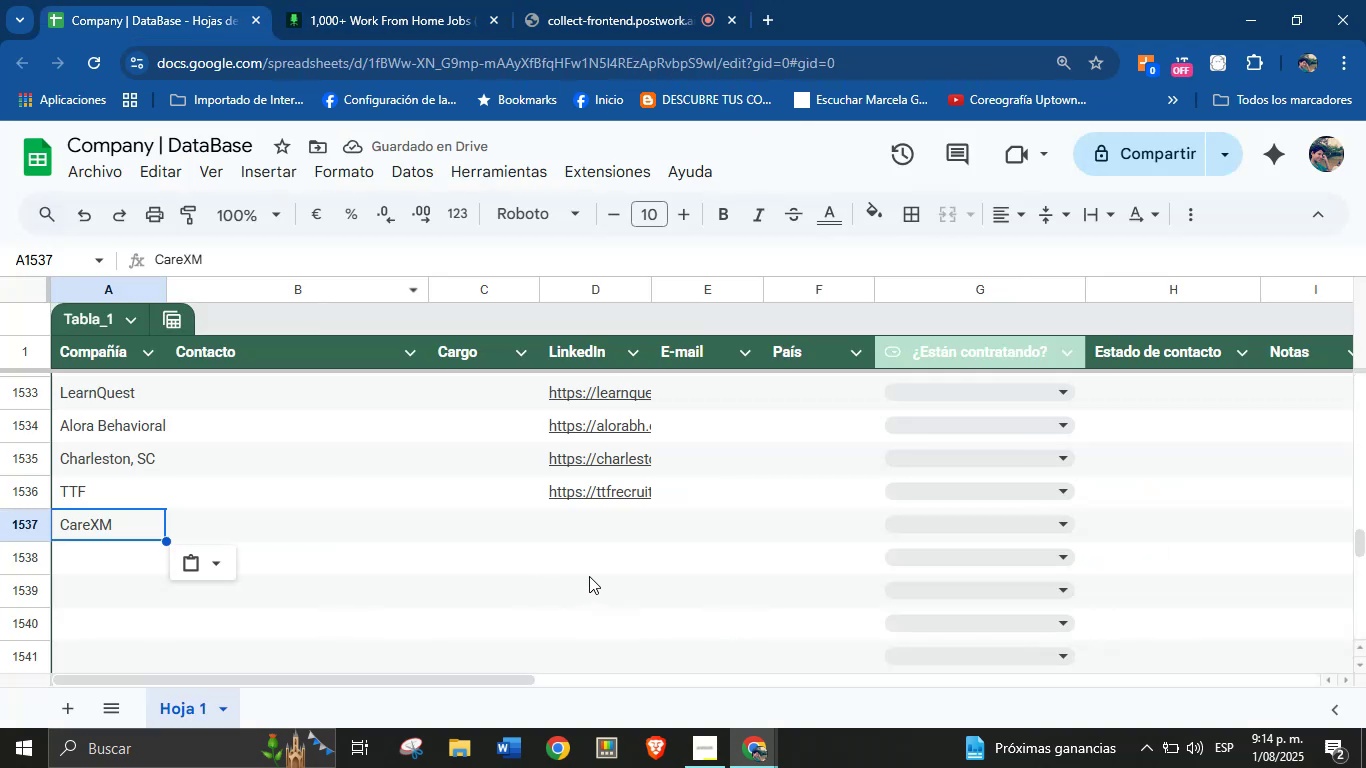 
left_click([595, 526])
 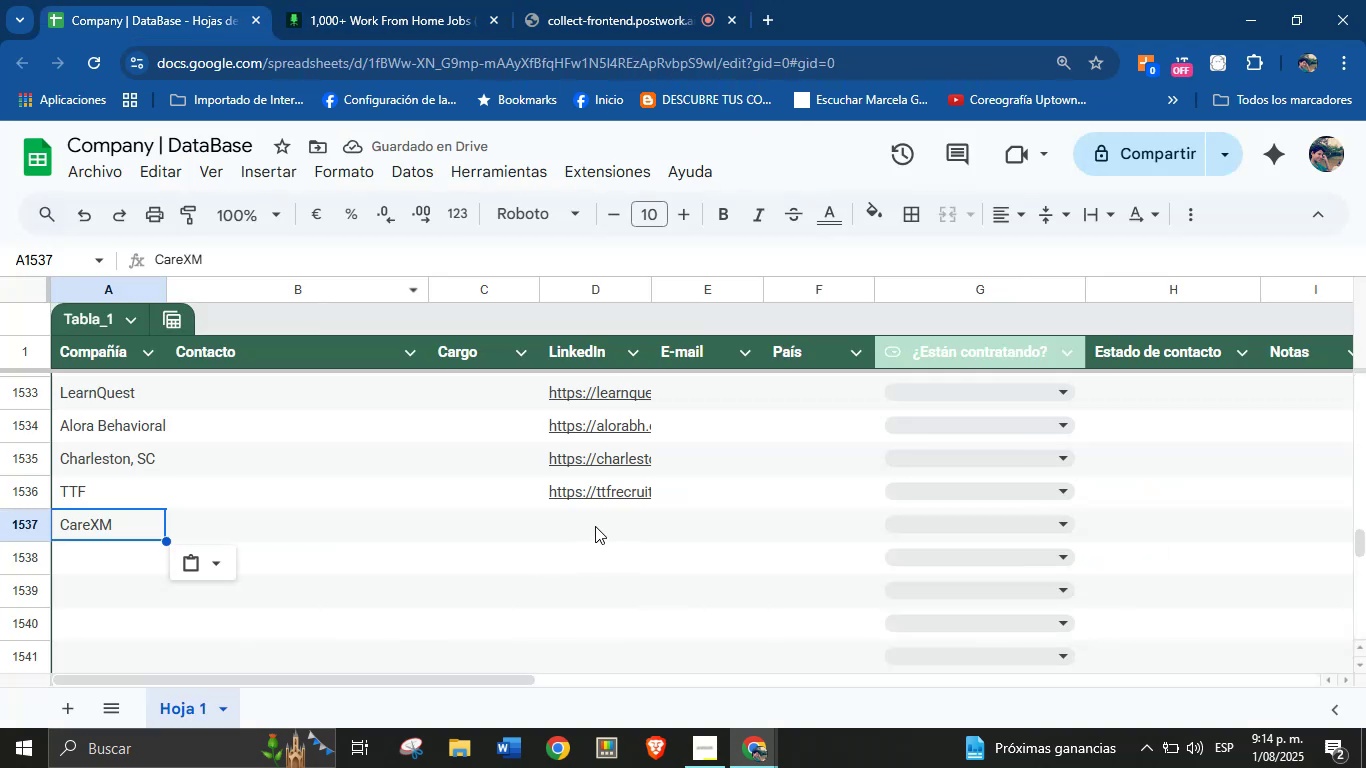 
key(Control+V)
 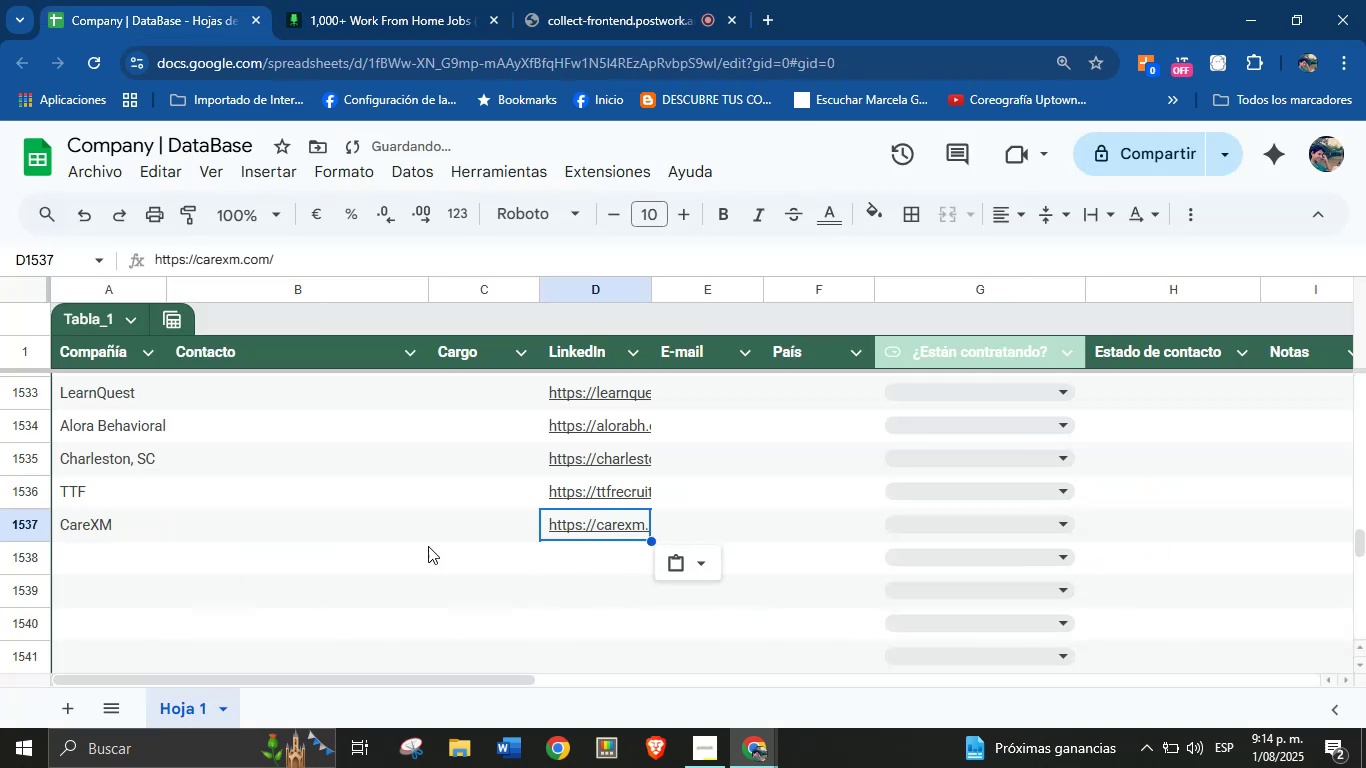 